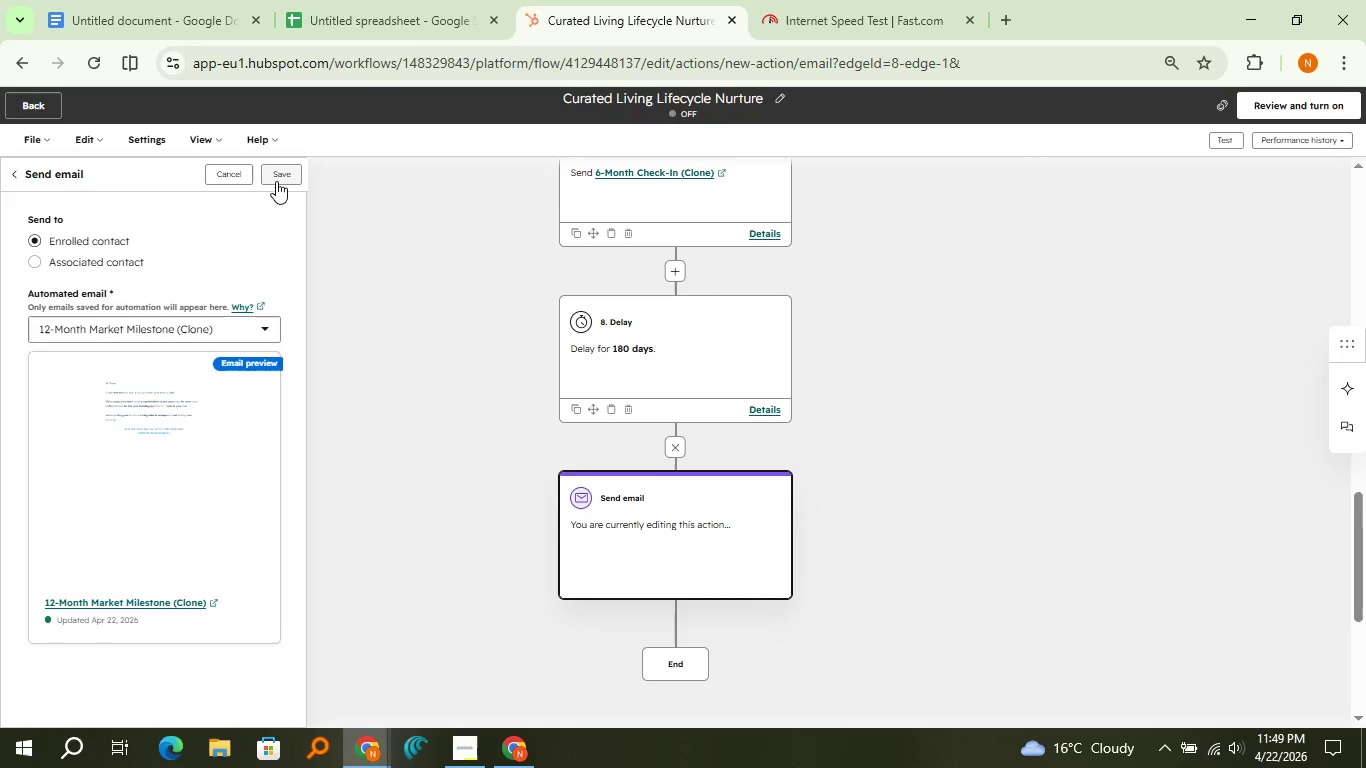 
left_click([276, 181])
 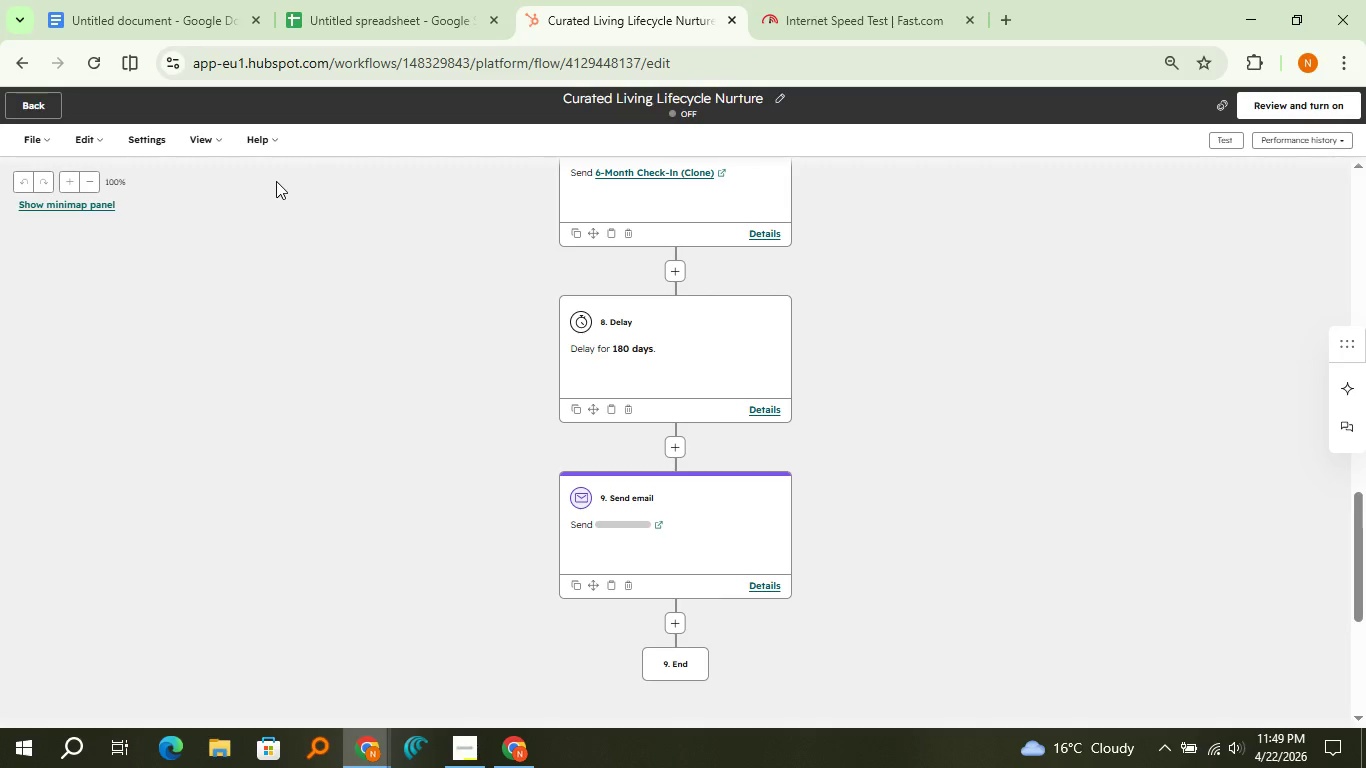 
wait(9.59)
 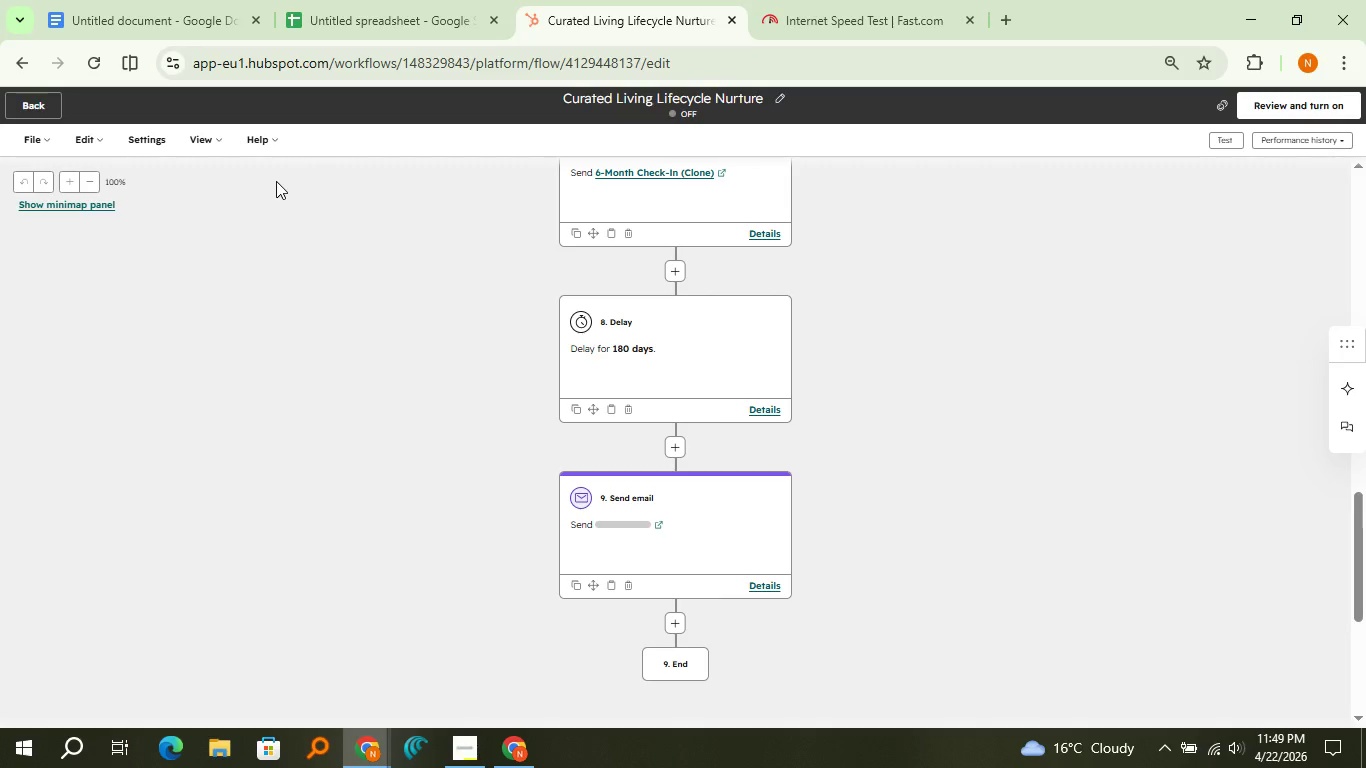 
left_click([107, 138])
 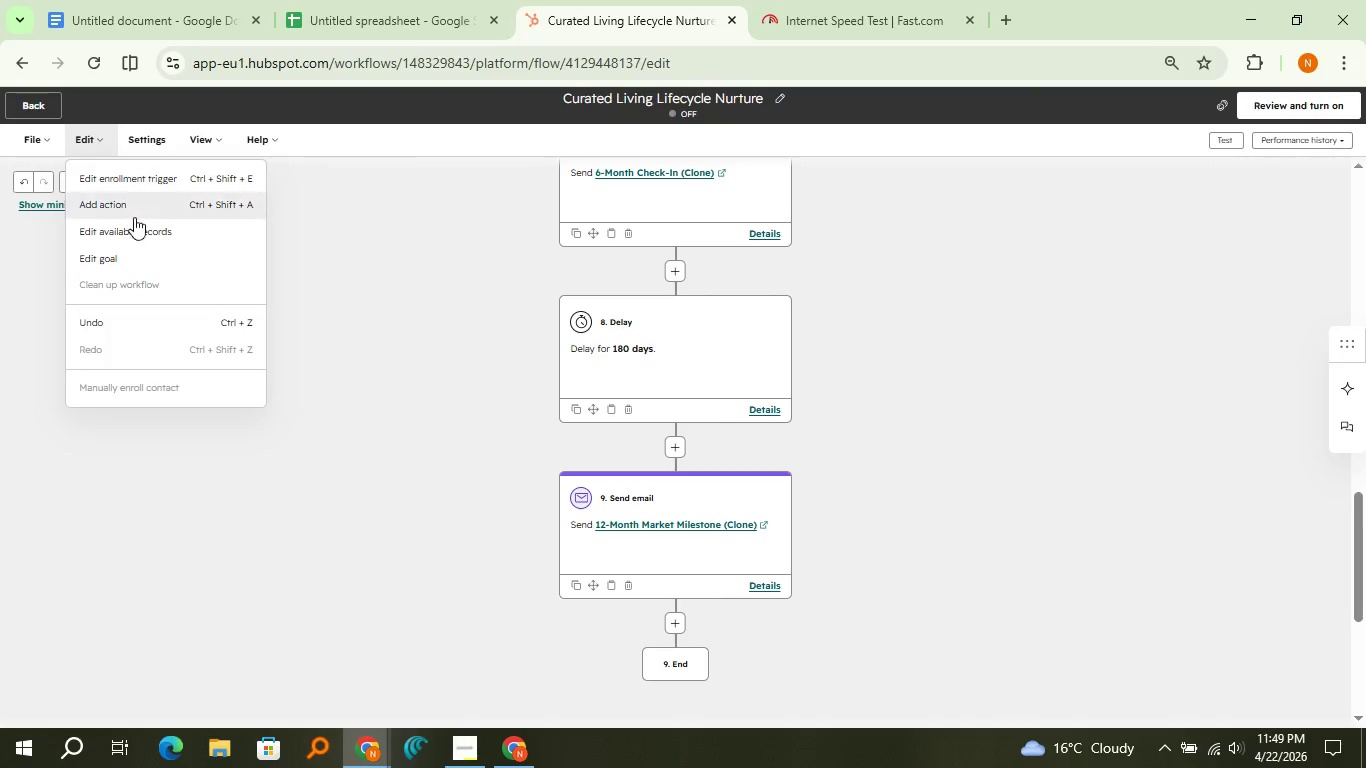 
left_click([122, 251])
 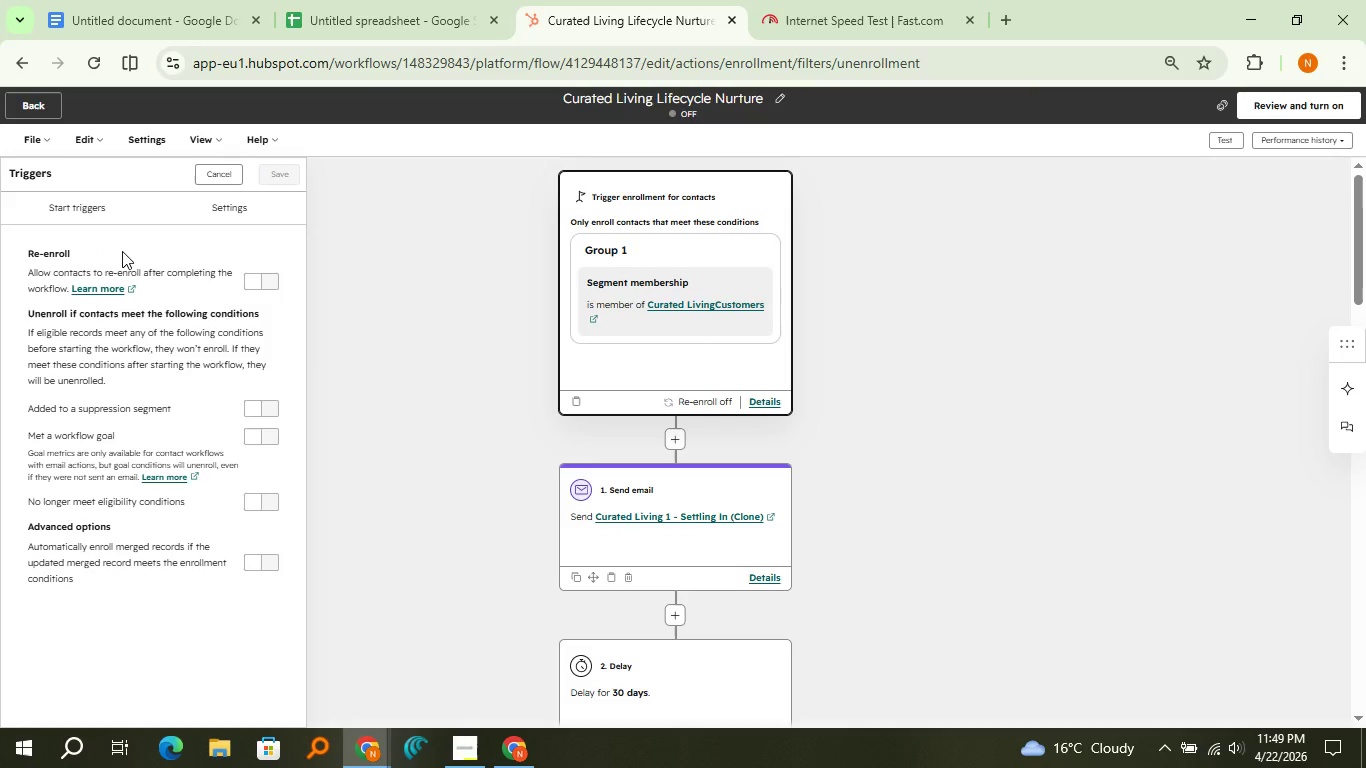 
wait(8.75)
 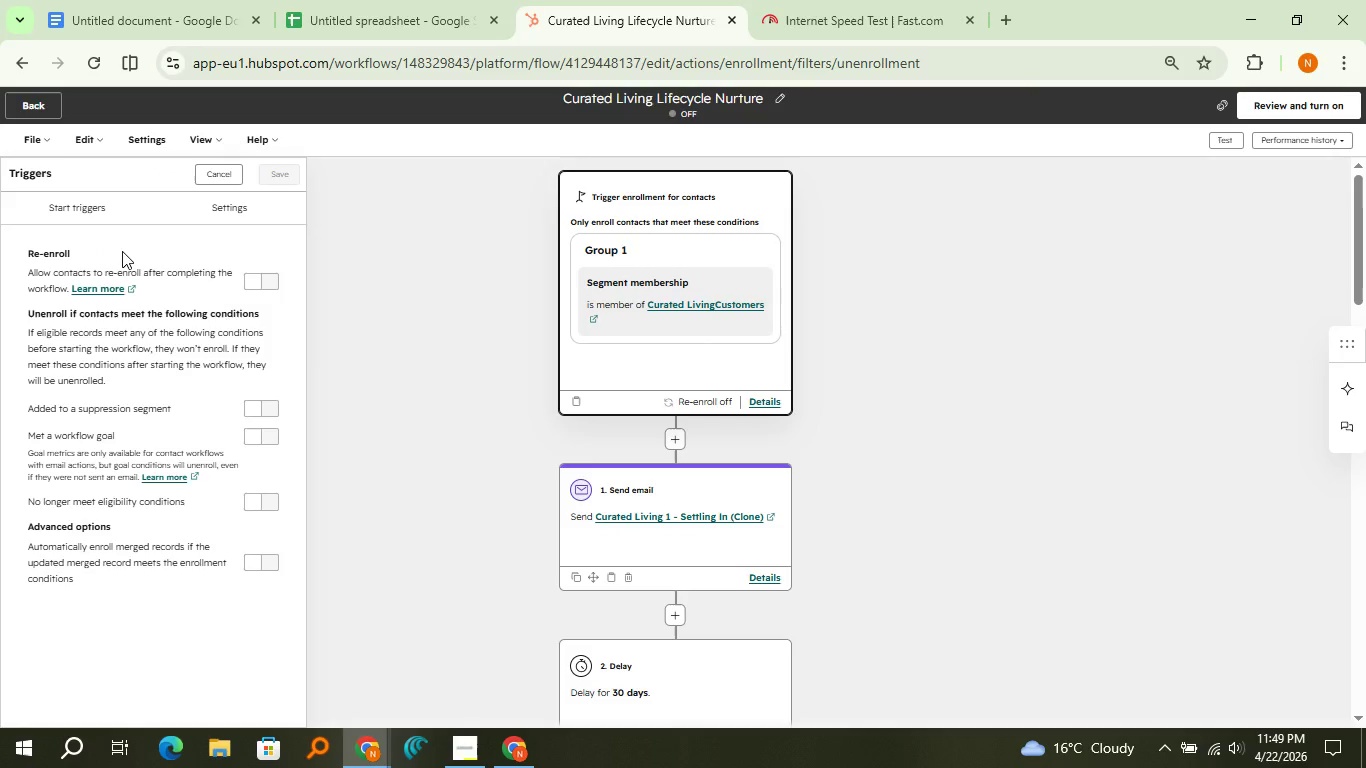 
left_click([102, 214])
 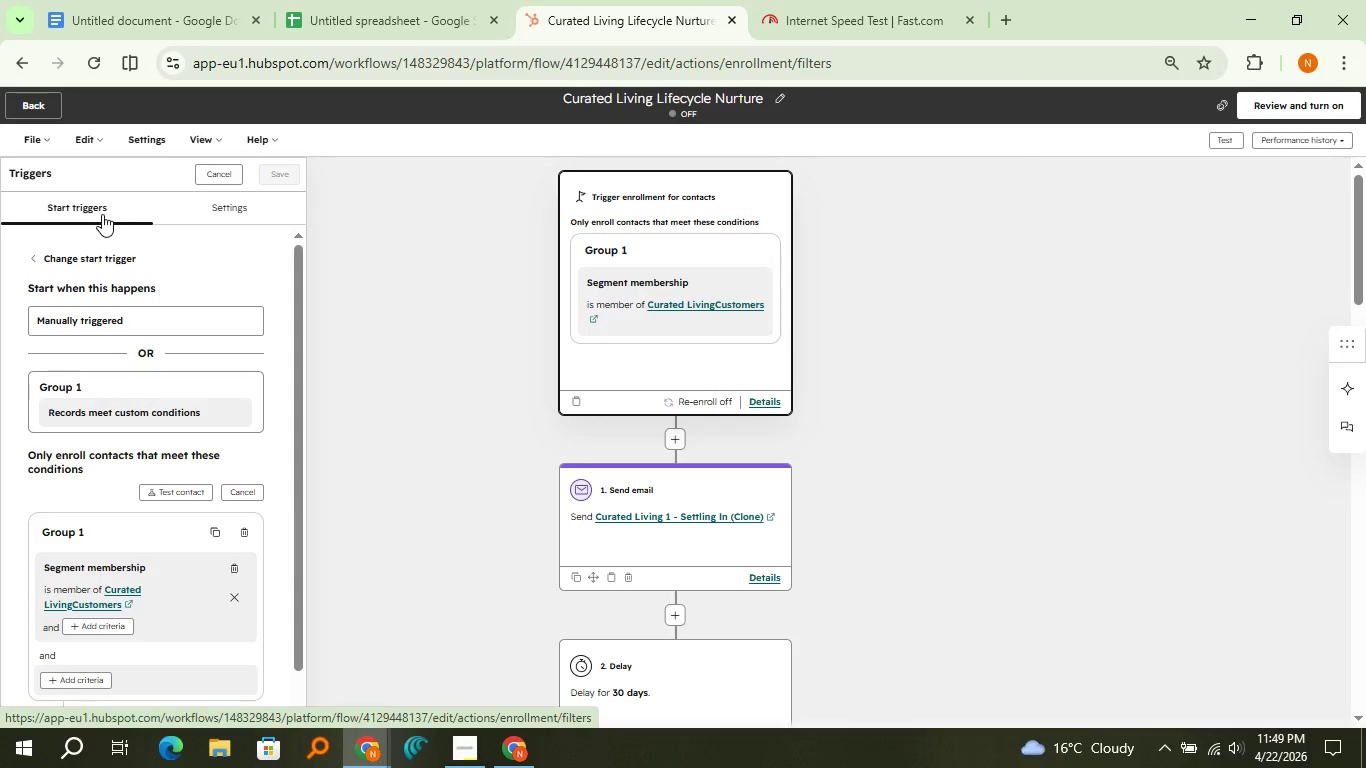 
scroll: coordinate [173, 252], scroll_direction: down, amount: 2.0
 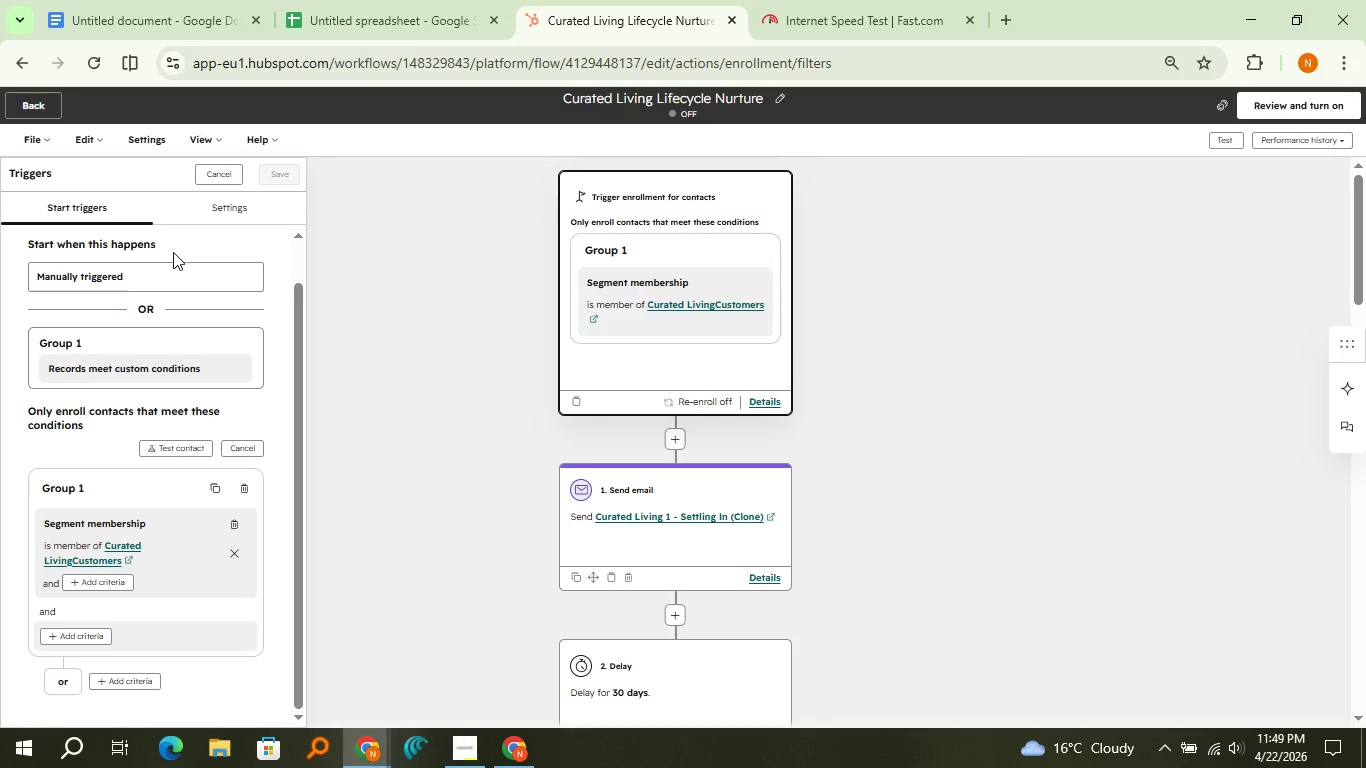 
scroll: coordinate [173, 252], scroll_direction: up, amount: 1.0
 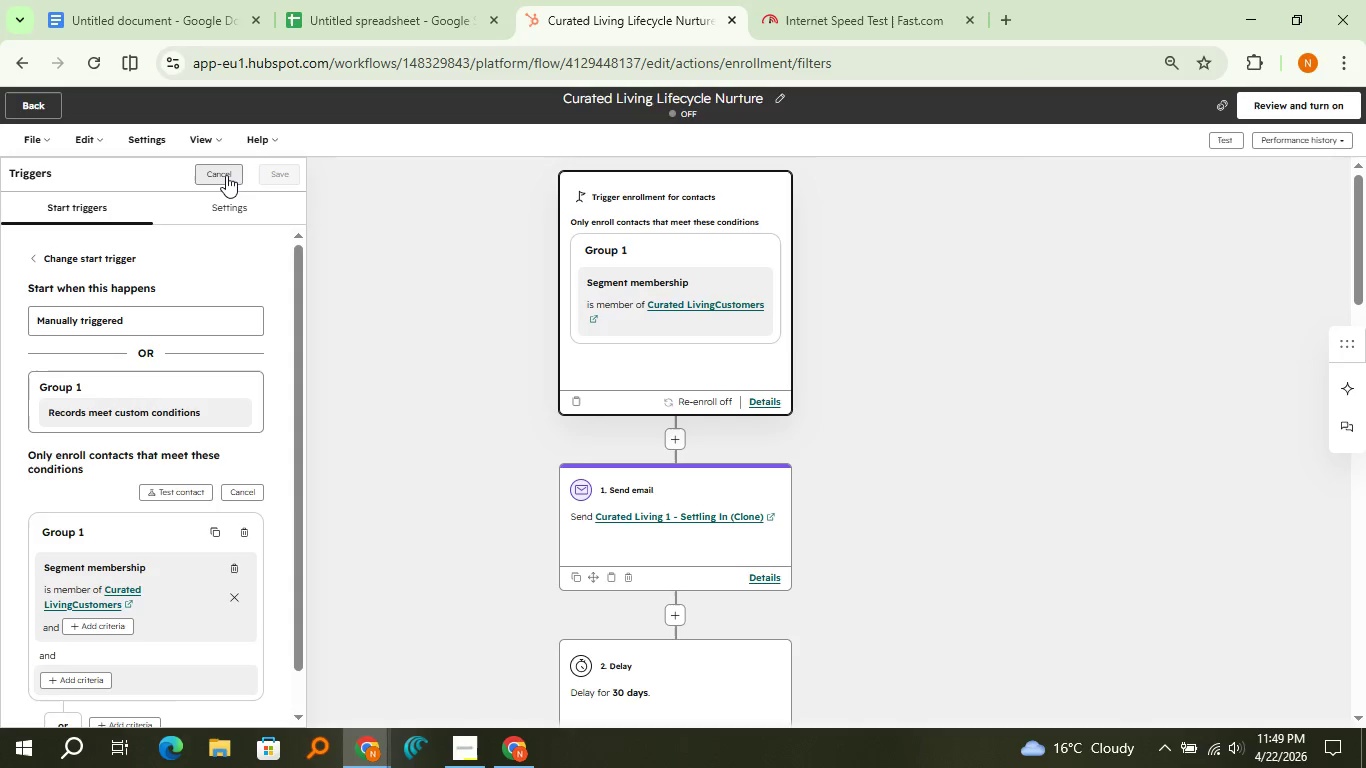 
left_click([226, 175])
 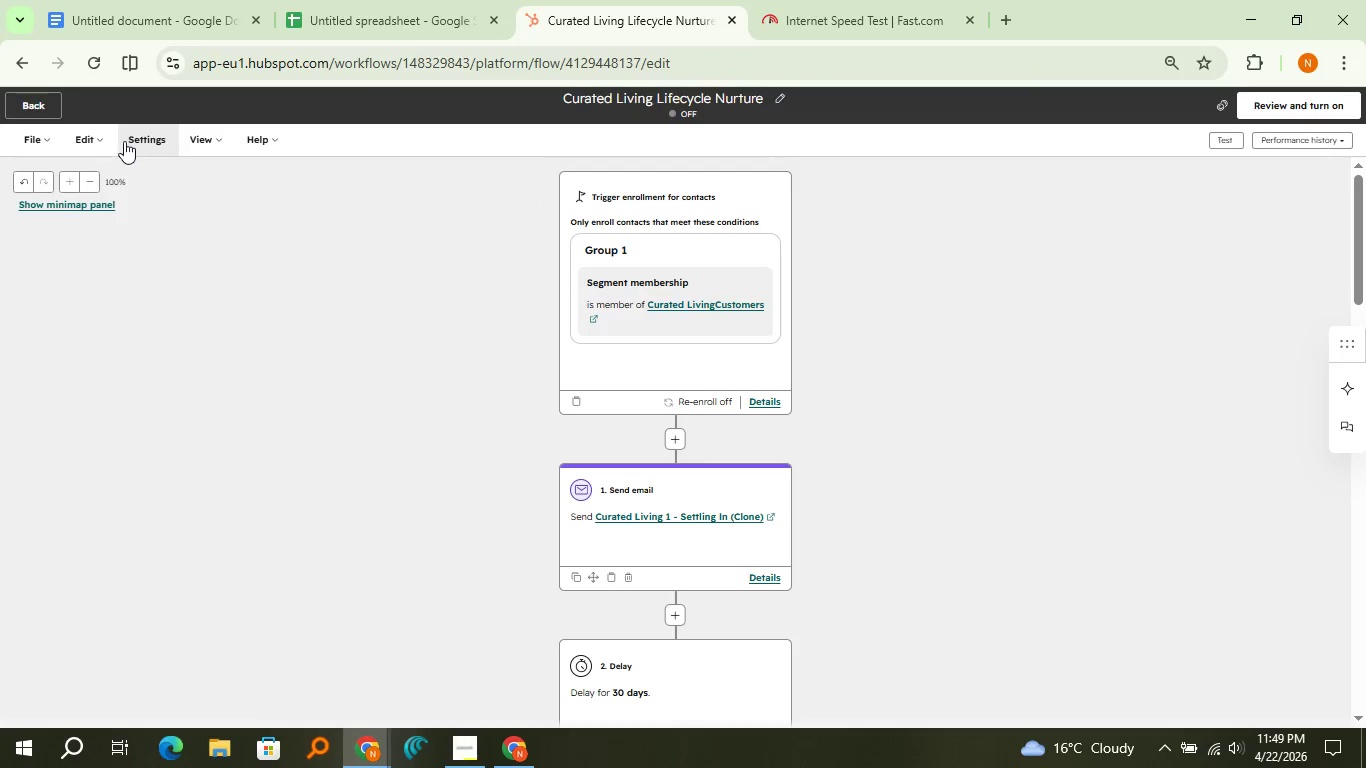 
left_click([107, 140])
 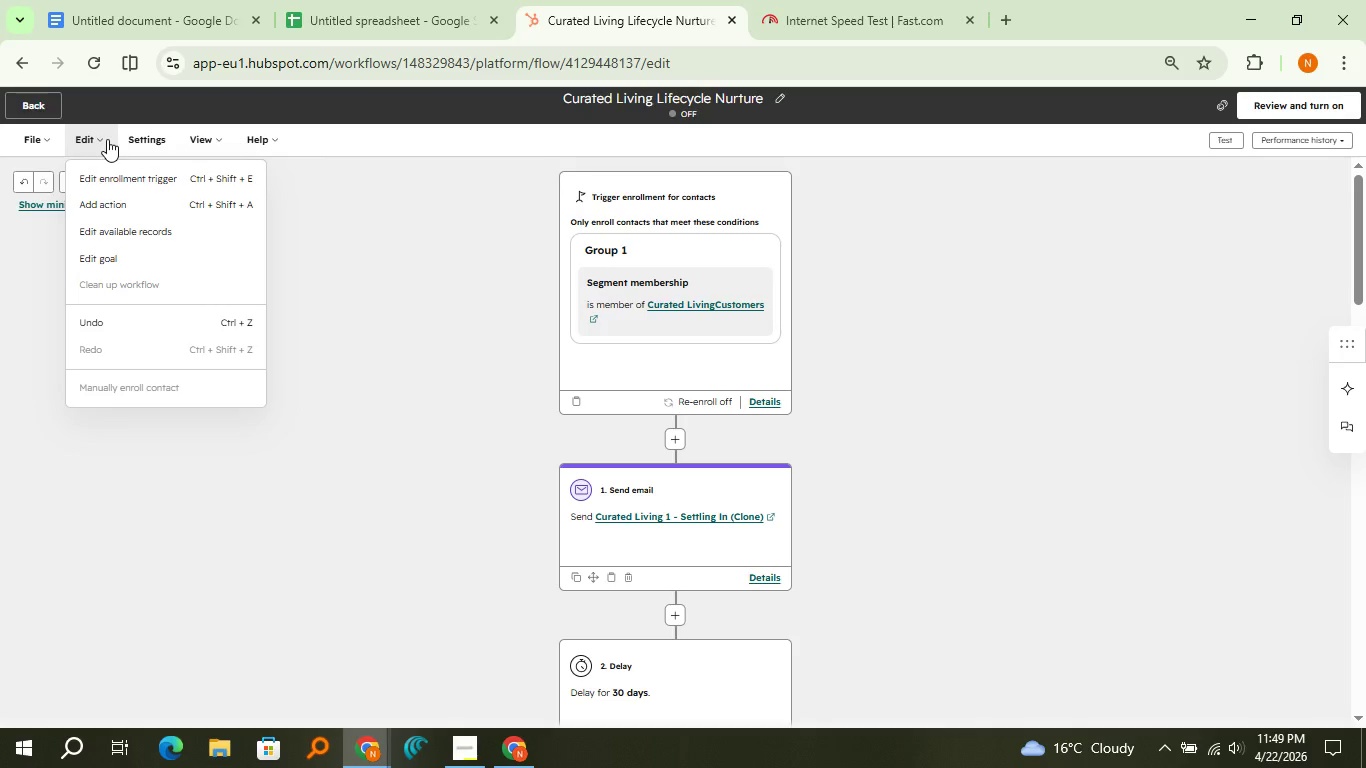 
wait(12.45)
 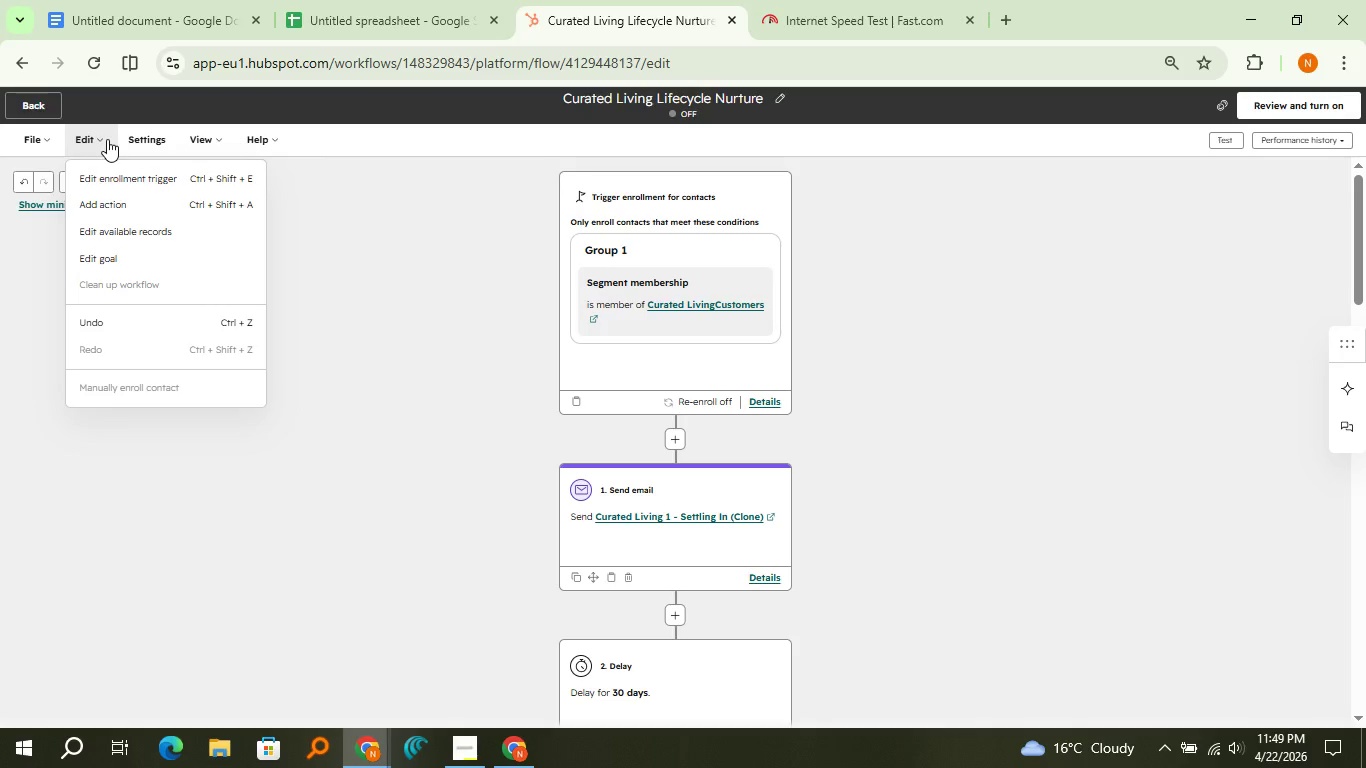 
left_click([146, 250])
 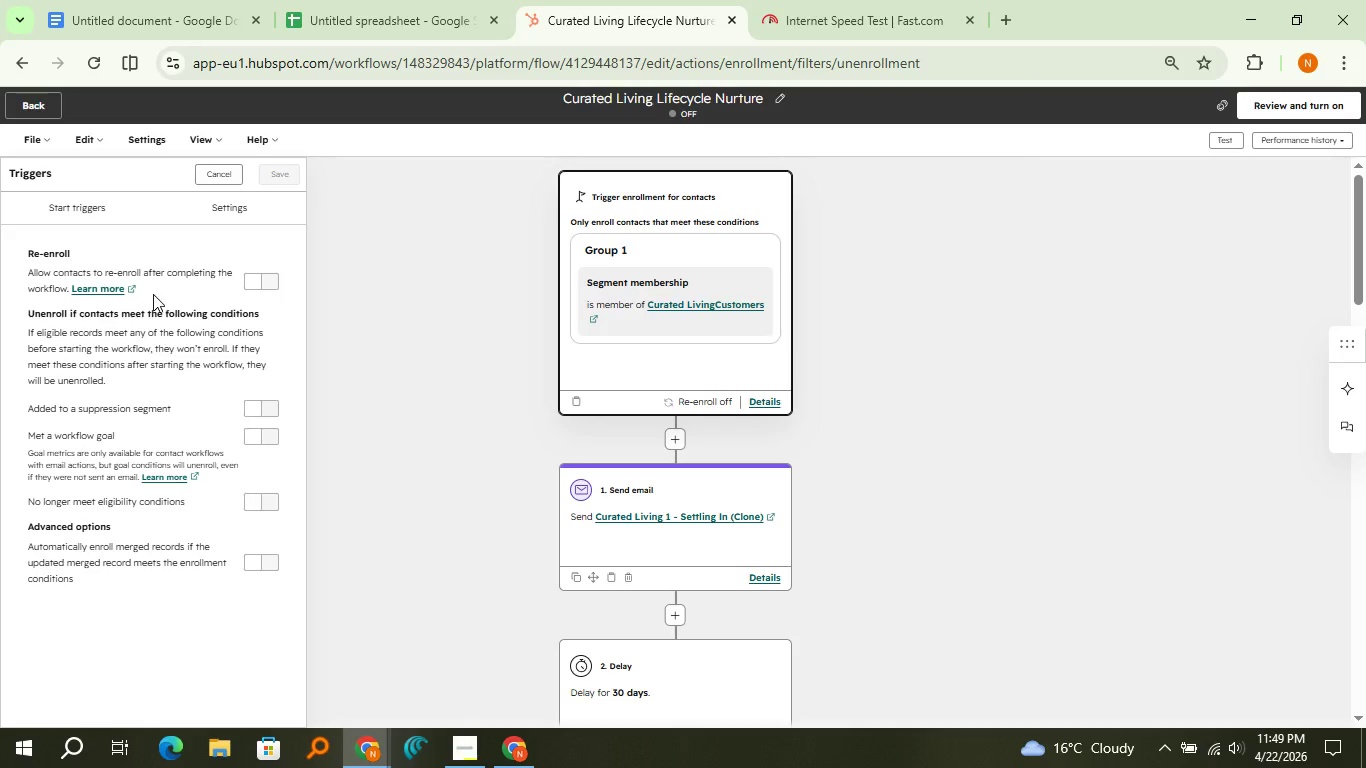 
left_click([248, 436])
 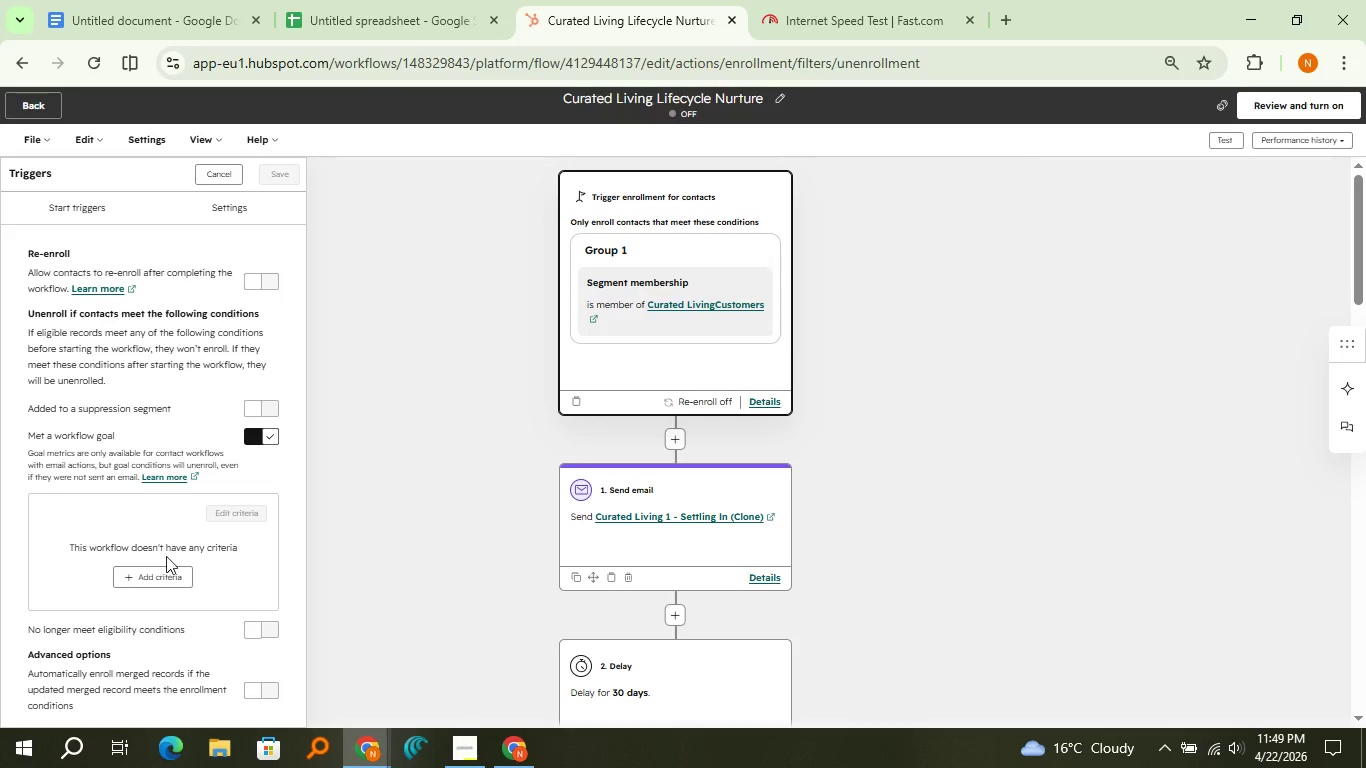 
mouse_move([164, 548])
 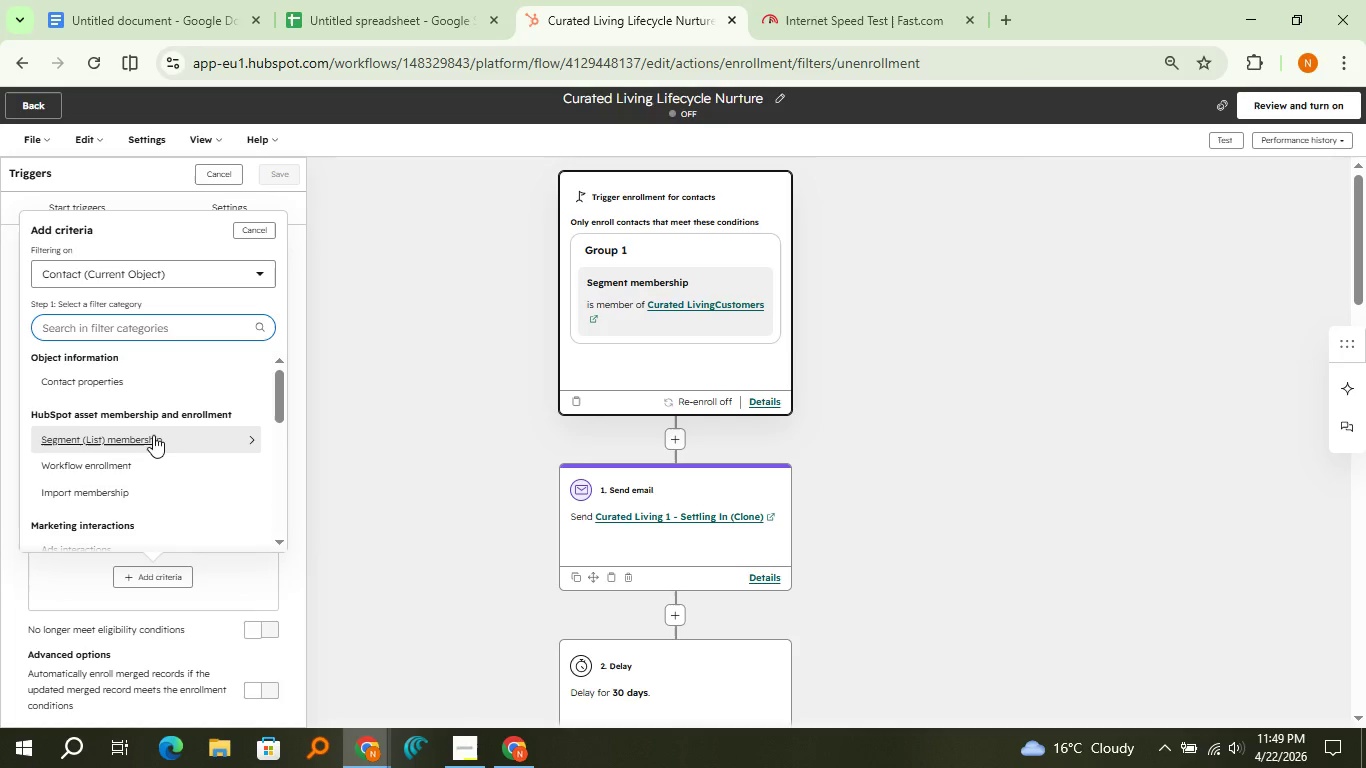 
type(life)
 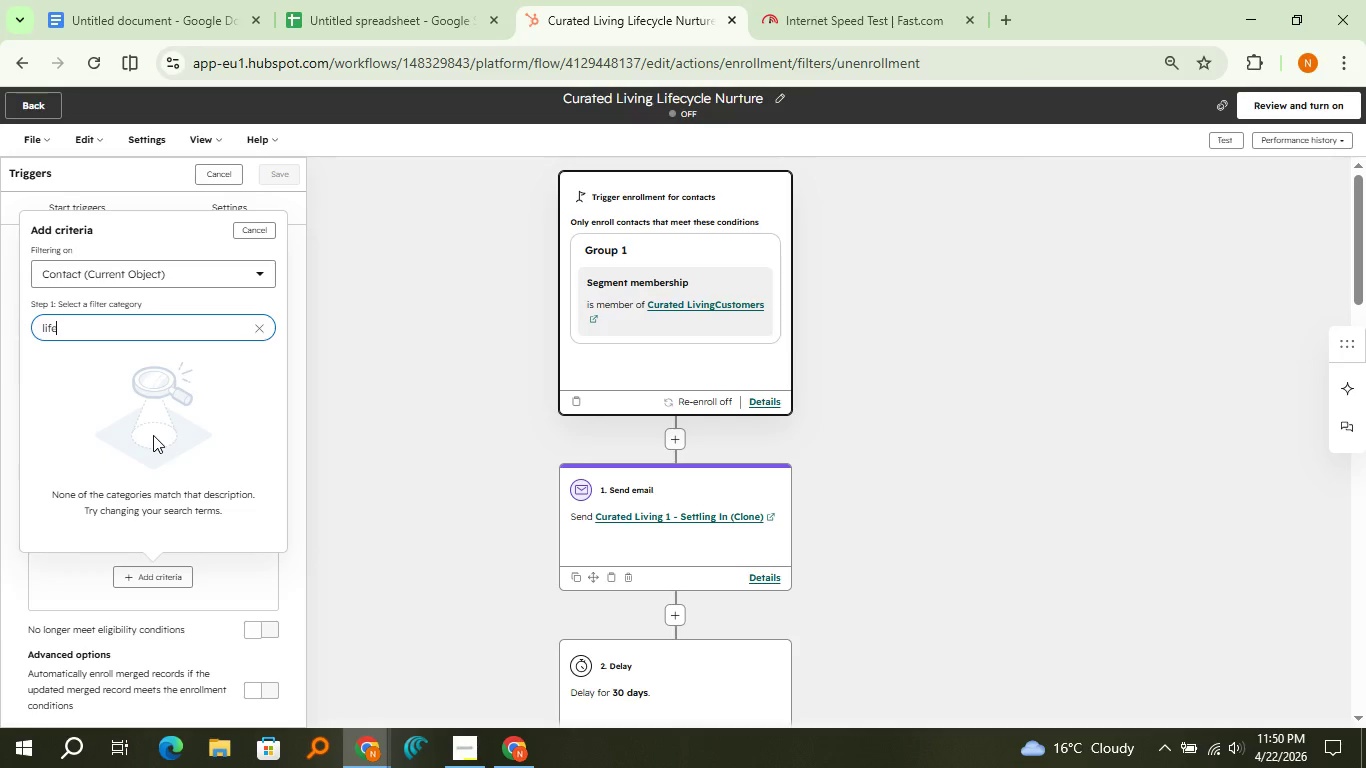 
wait(5.55)
 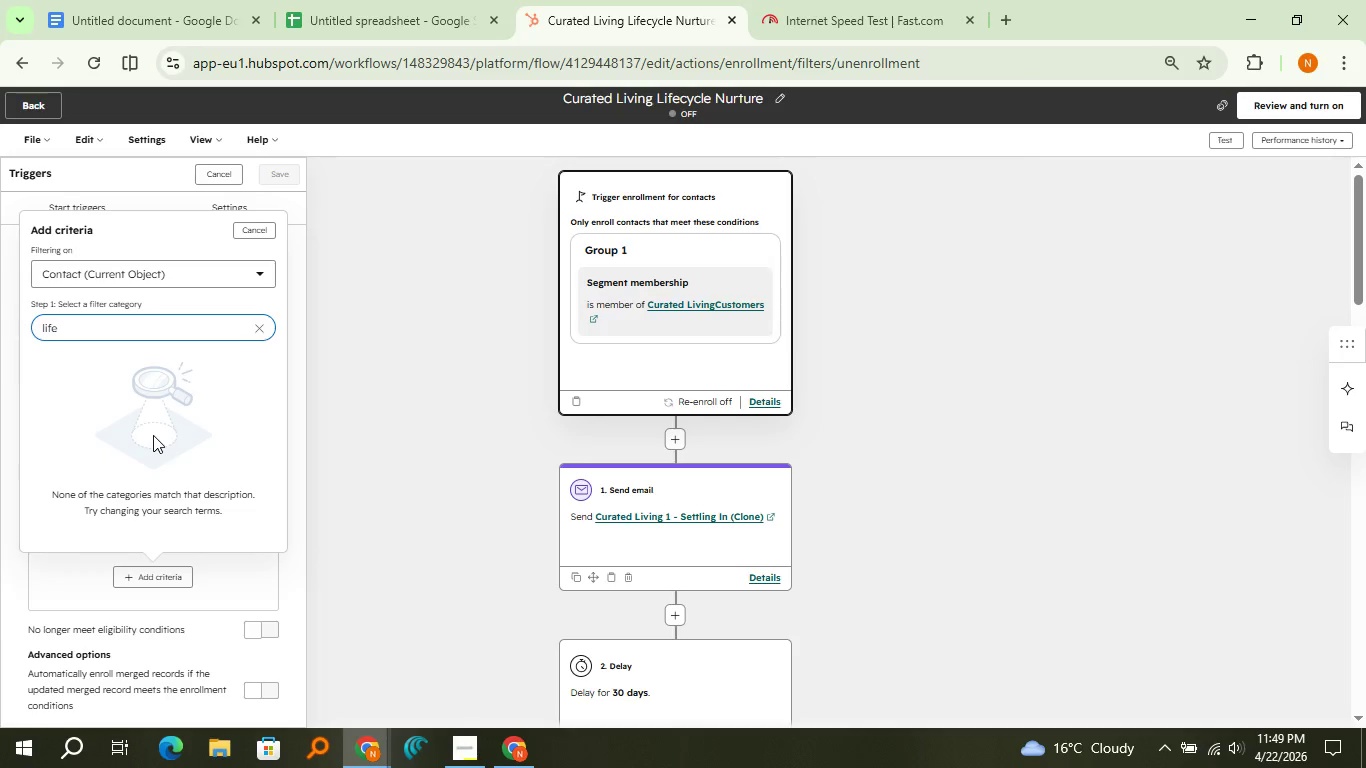 
type(cycle)
 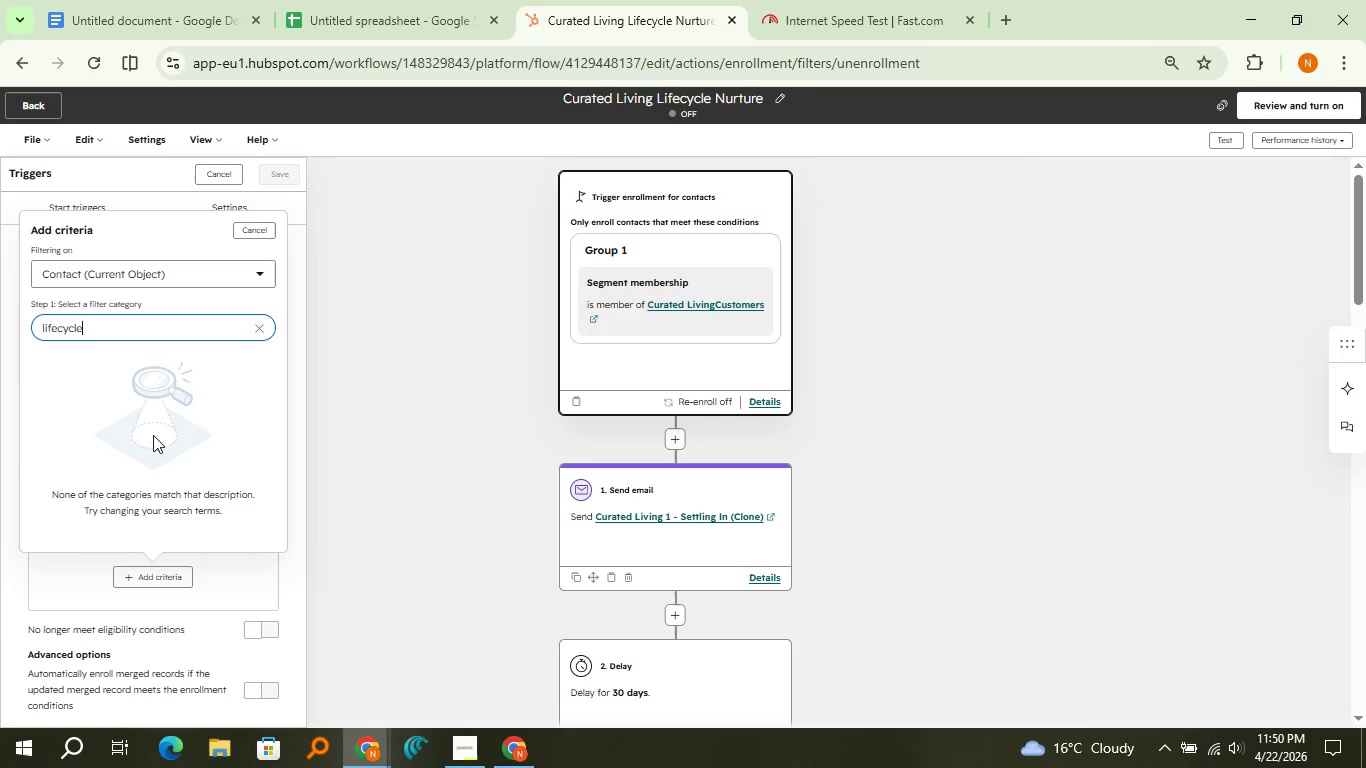 
hold_key(key=Backspace, duration=0.86)
 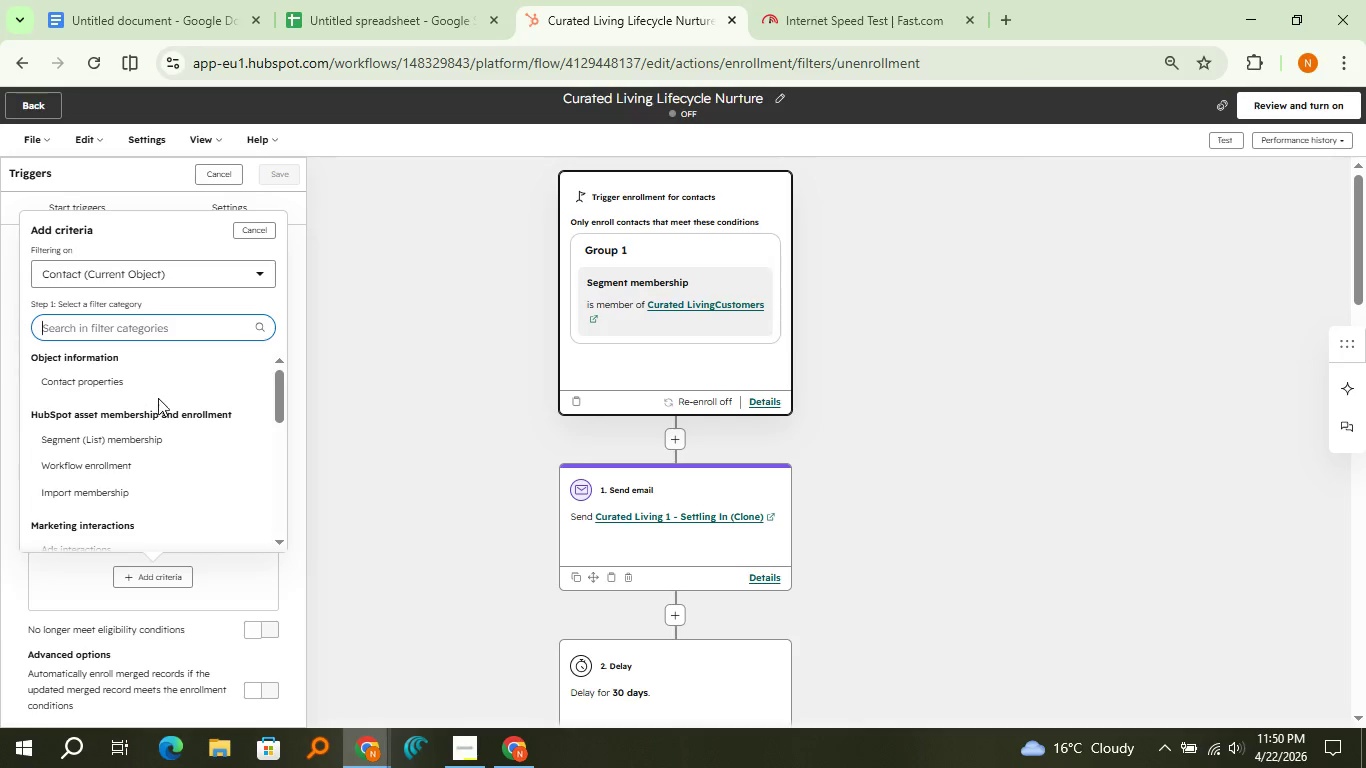 
left_click([167, 387])
 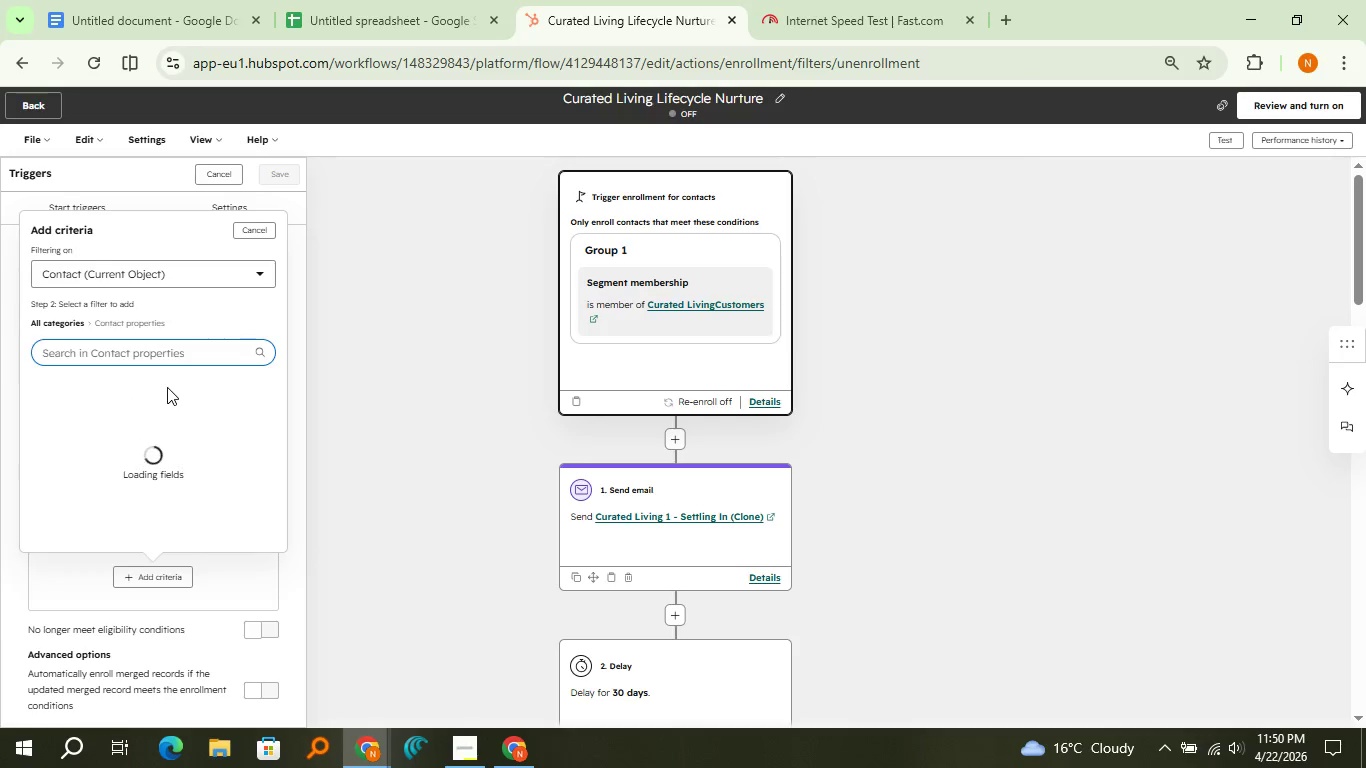 
type(lifecy)
 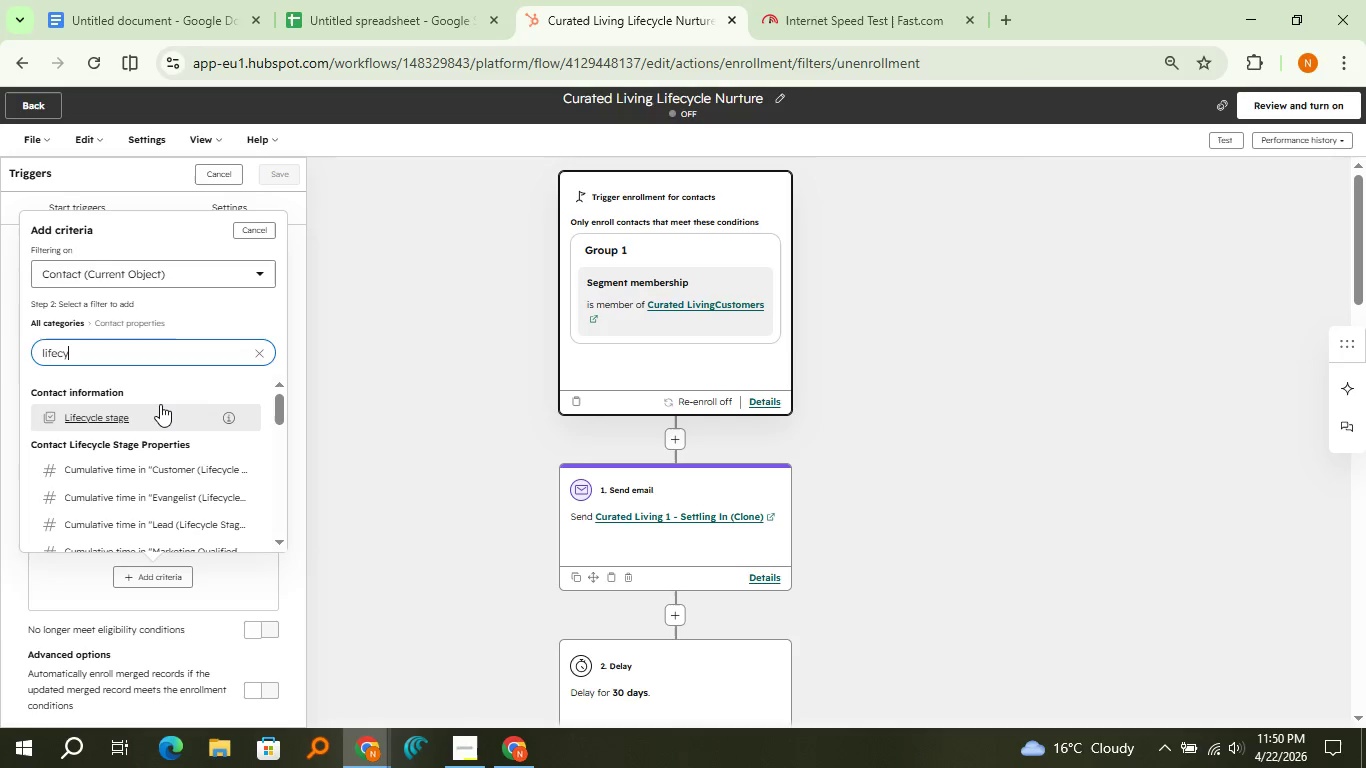 
left_click([160, 404])
 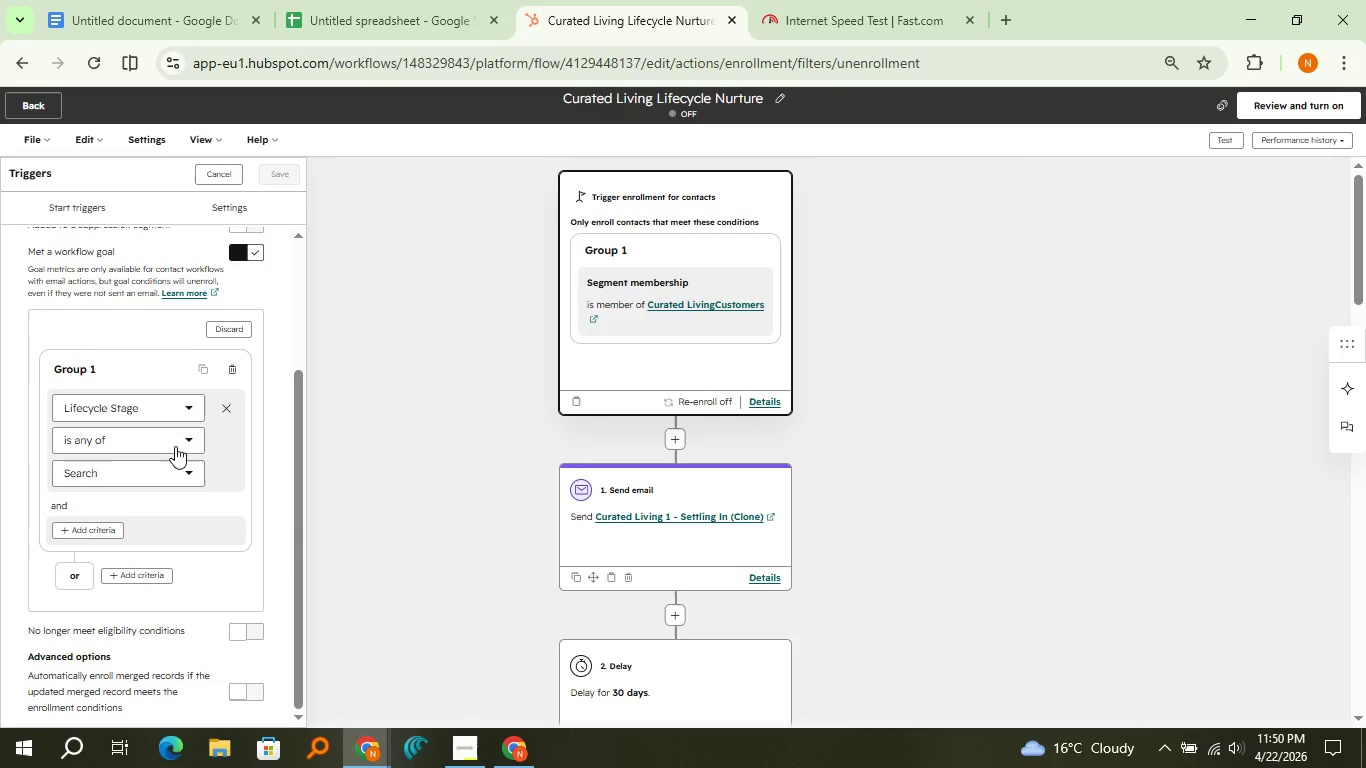 
left_click([175, 446])
 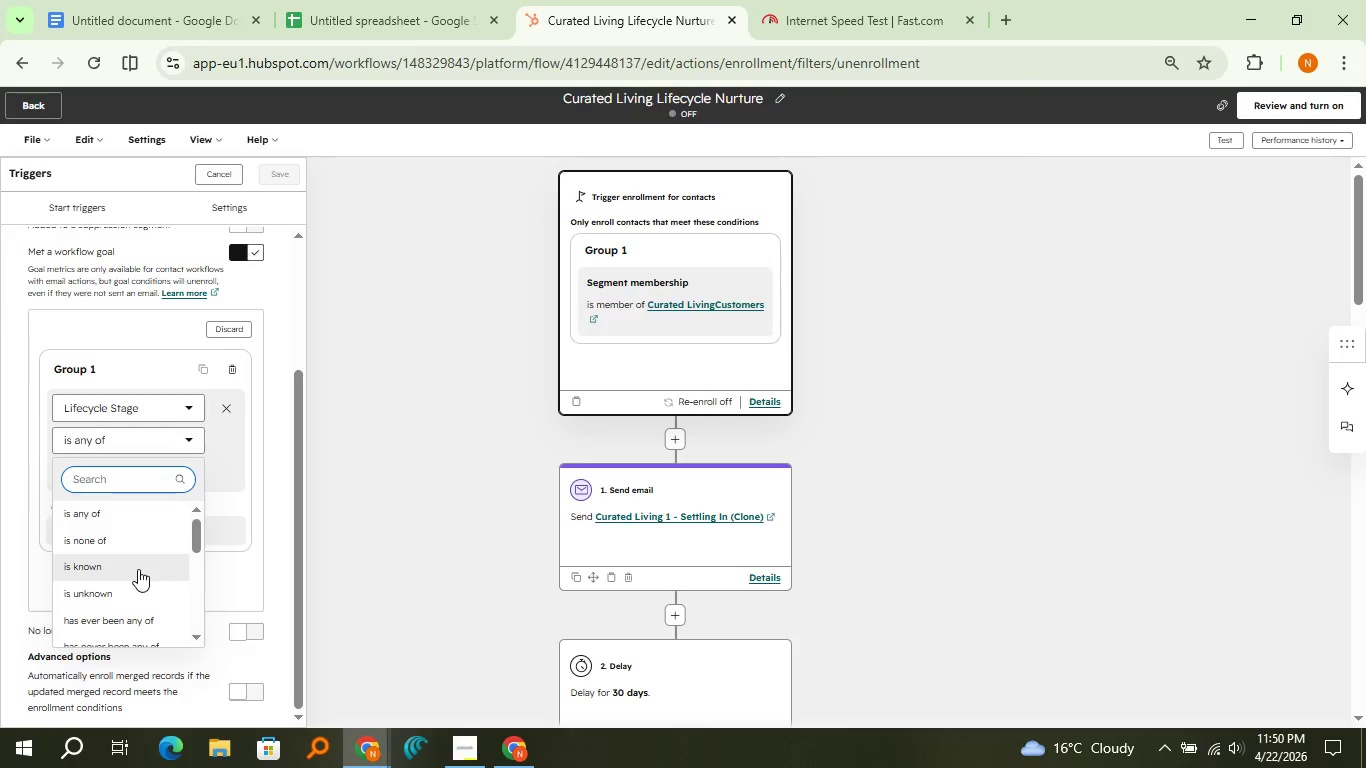 
scroll: coordinate [138, 575], scroll_direction: down, amount: 1.0
 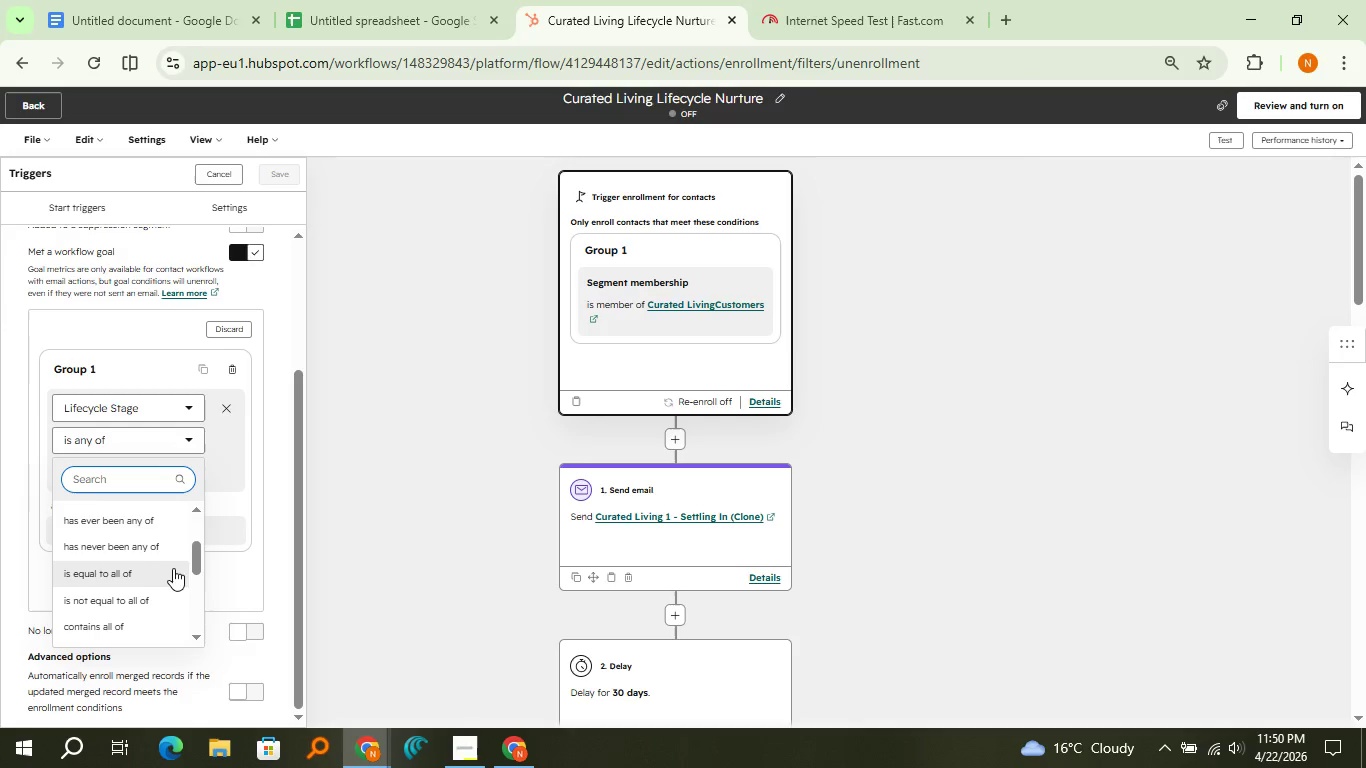 
left_click([169, 574])
 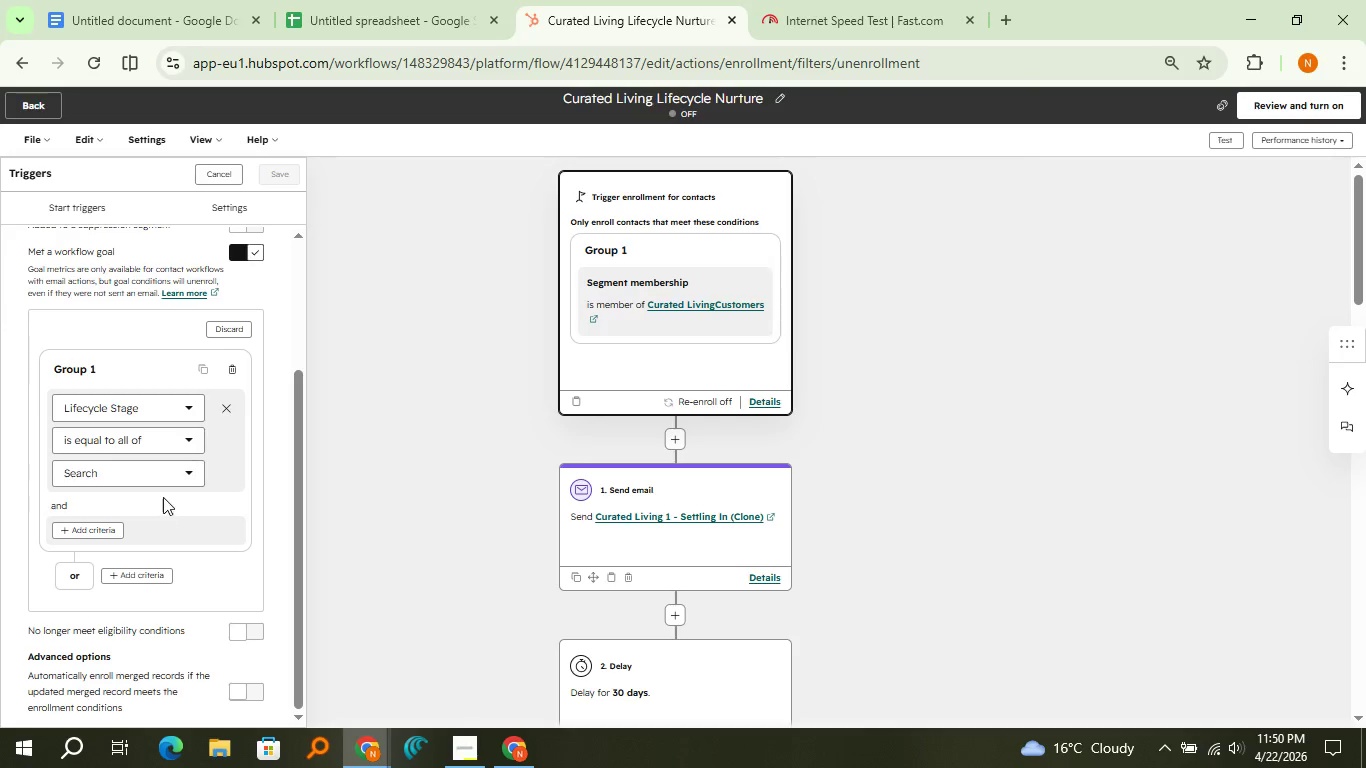 
mouse_move([159, 518])
 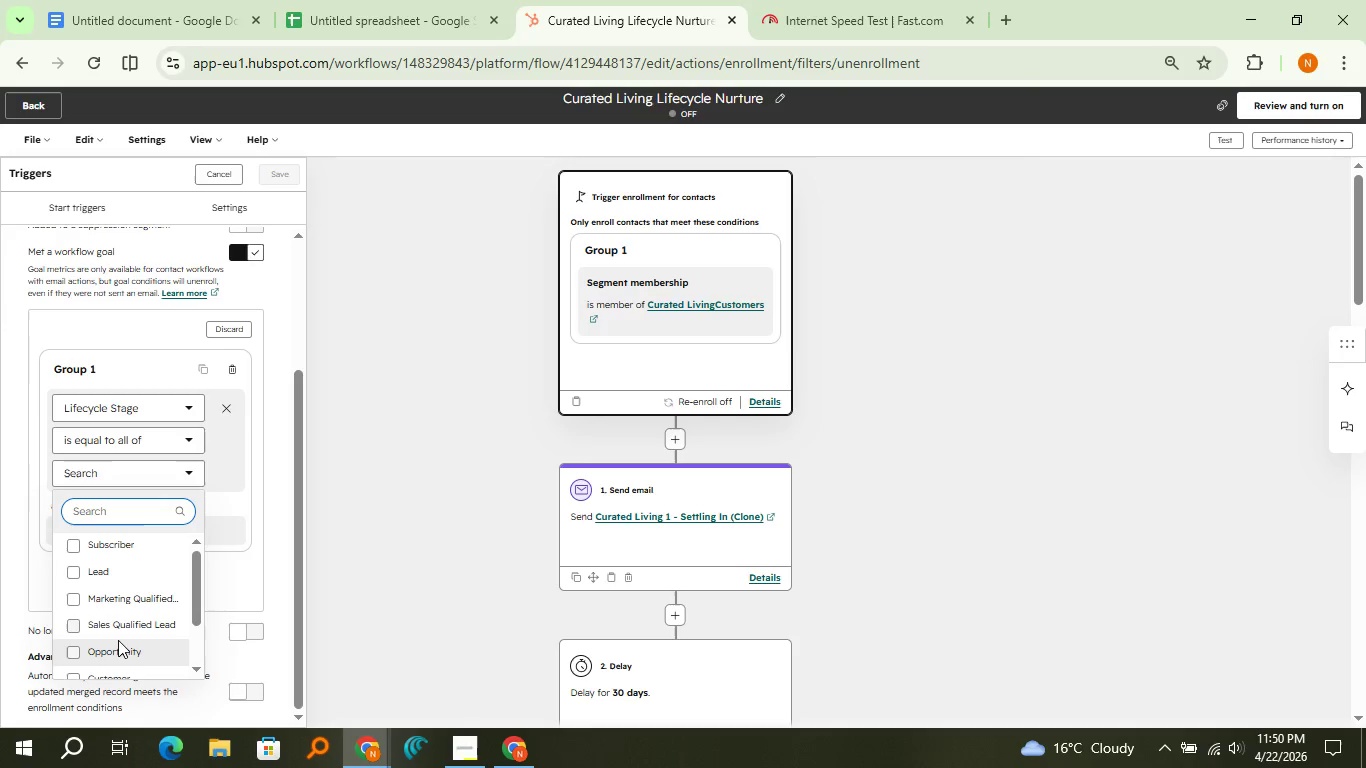 
left_click([118, 641])
 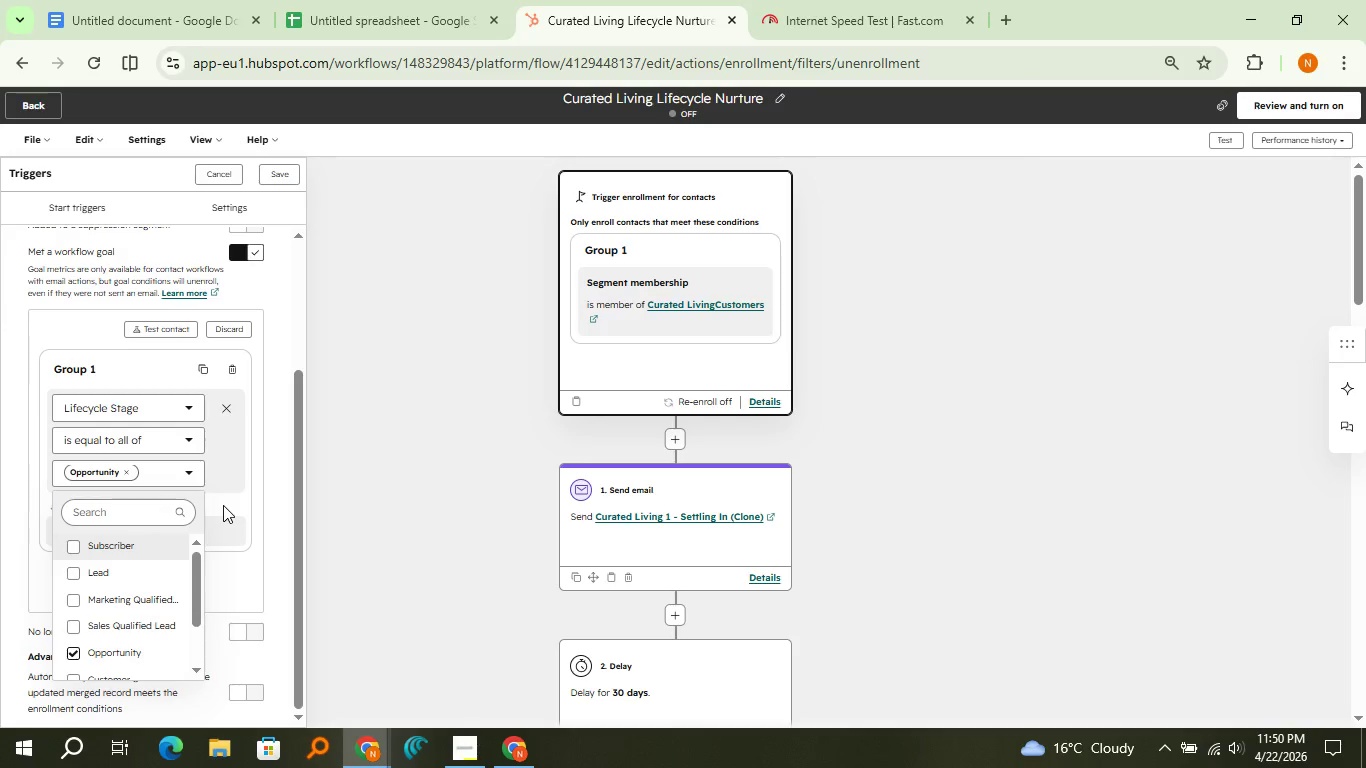 
left_click([223, 505])
 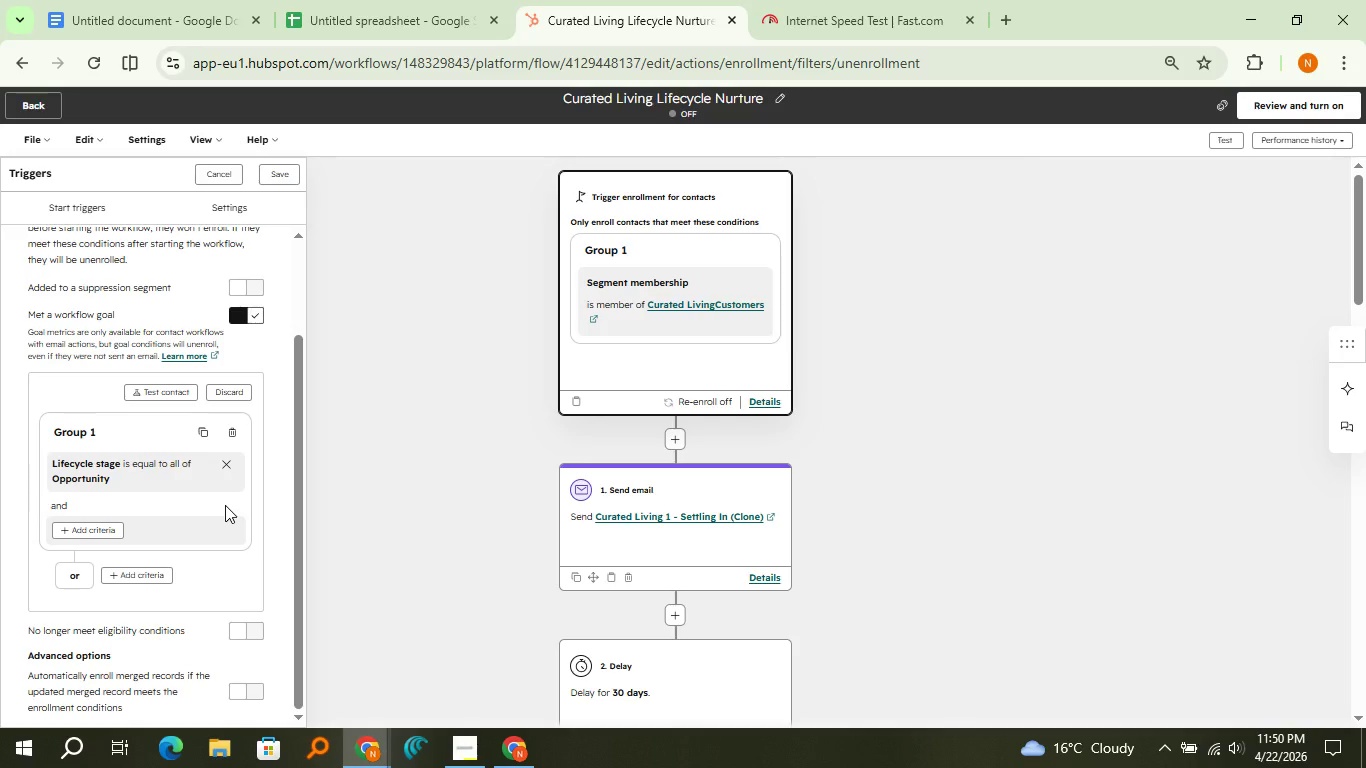 
wait(9.88)
 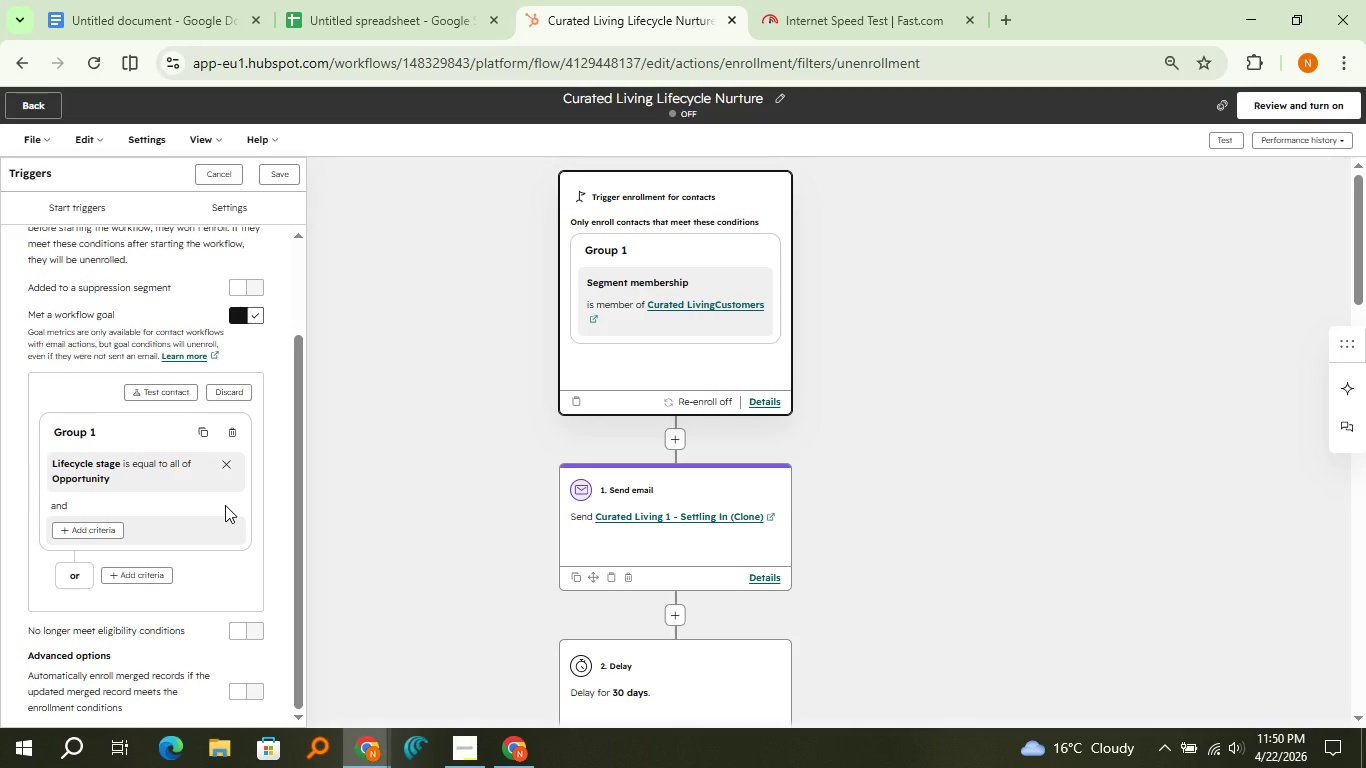 
left_click([275, 179])
 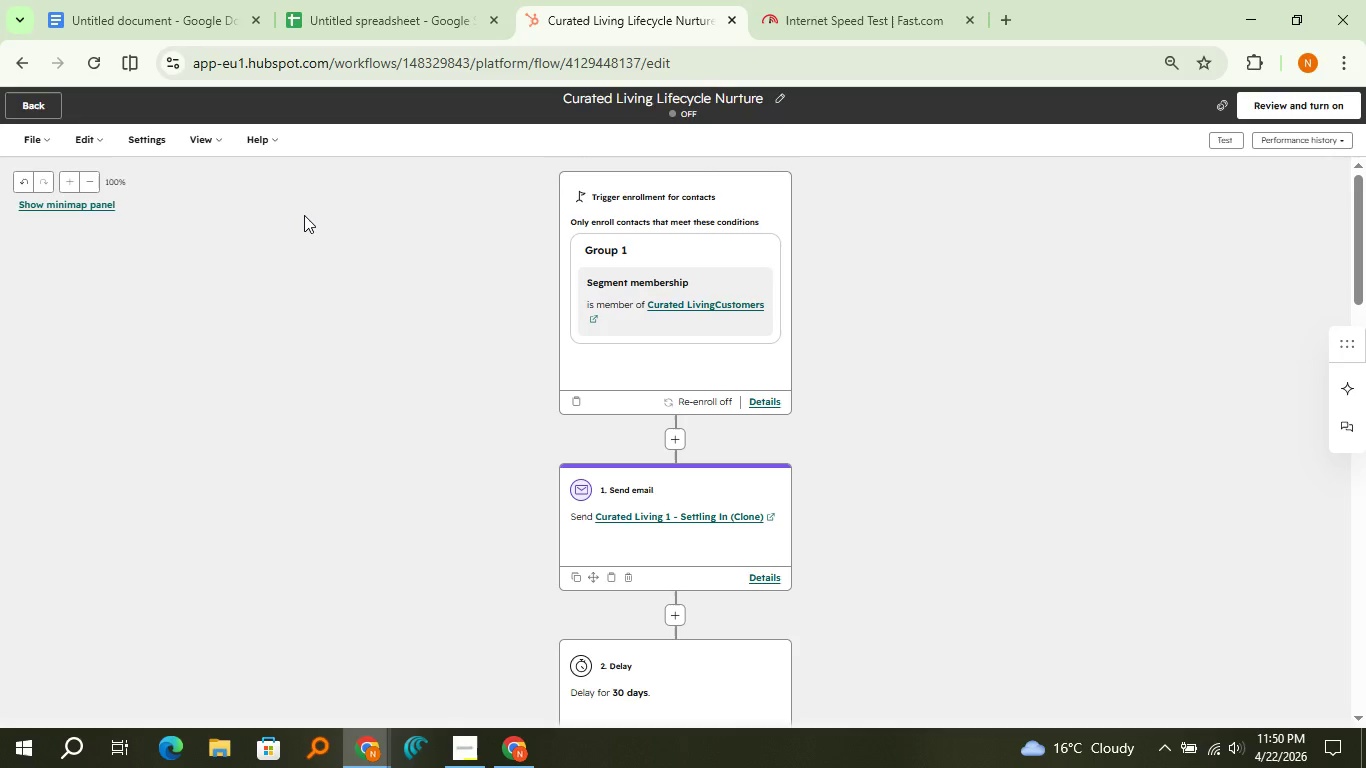 
wait(14.94)
 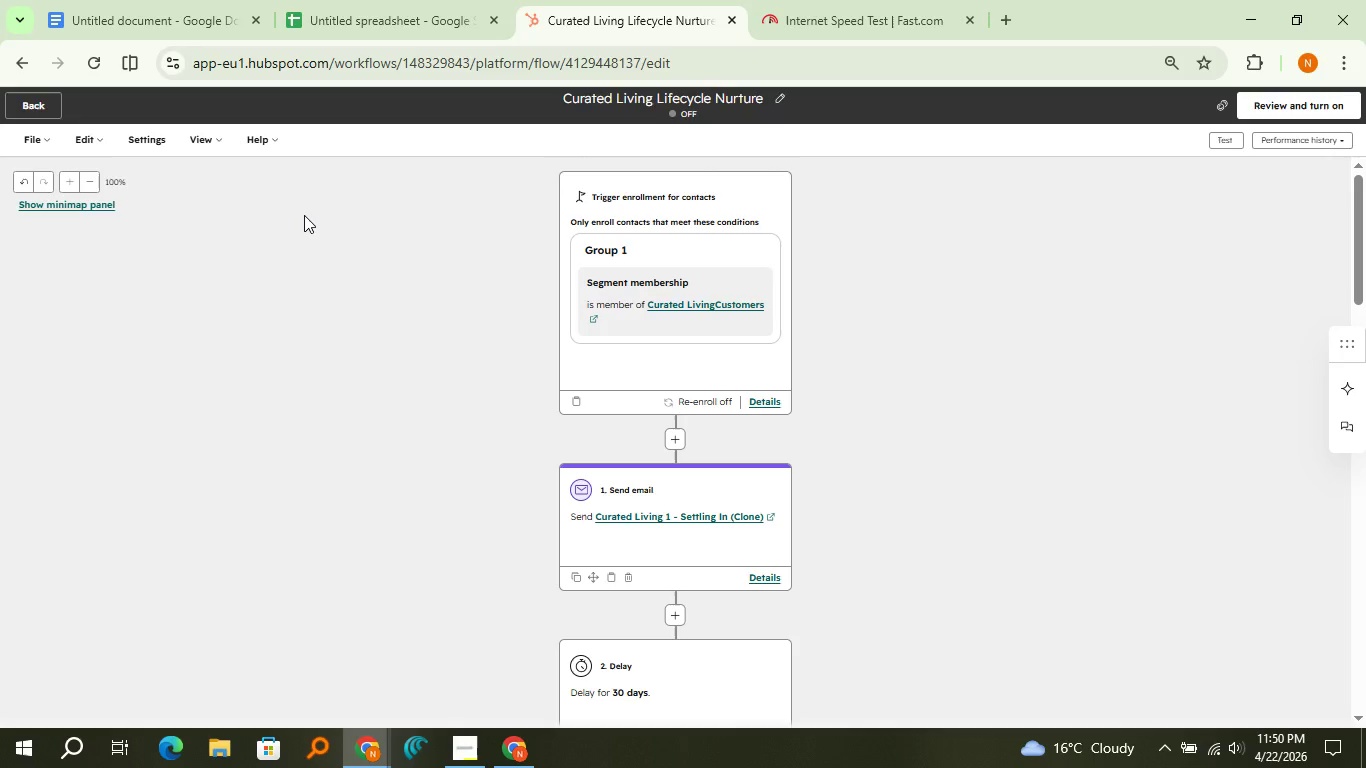 
left_click([1326, 112])
 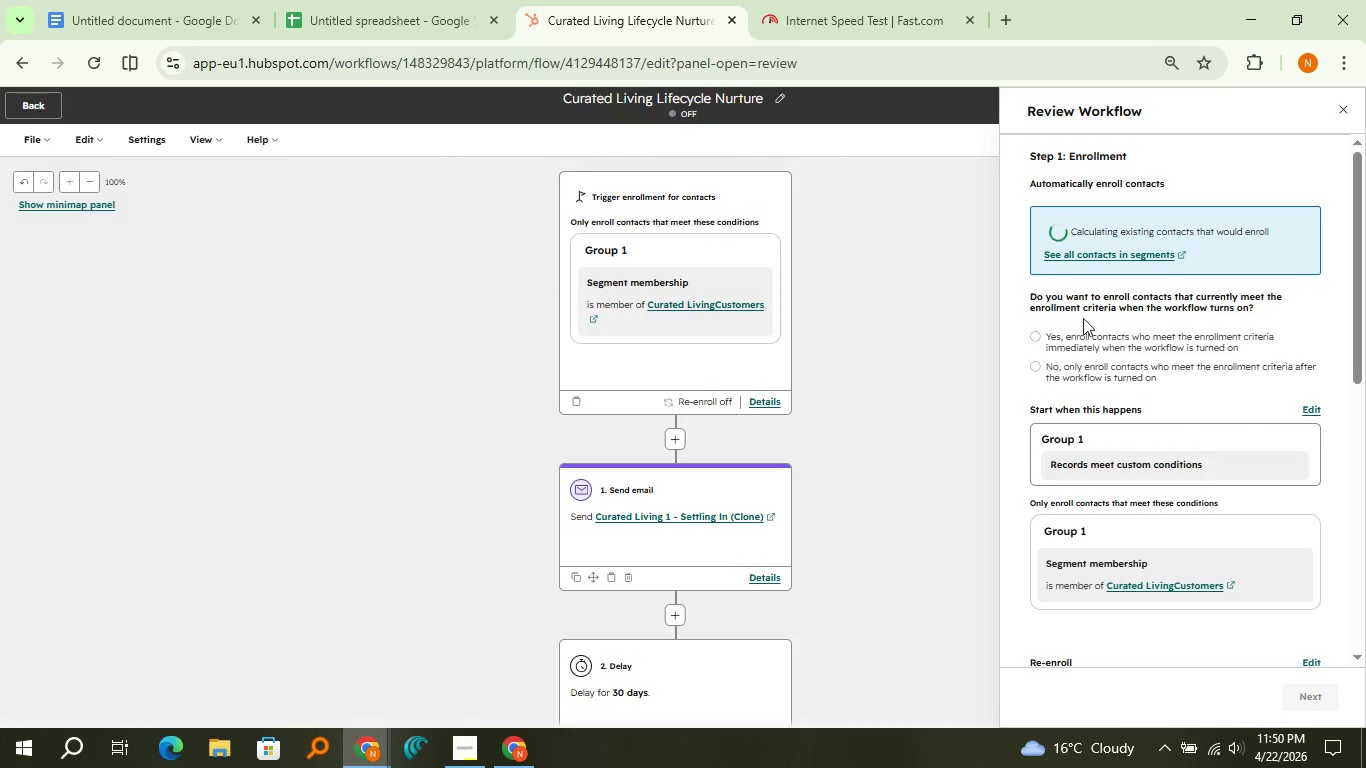 
left_click([1064, 335])
 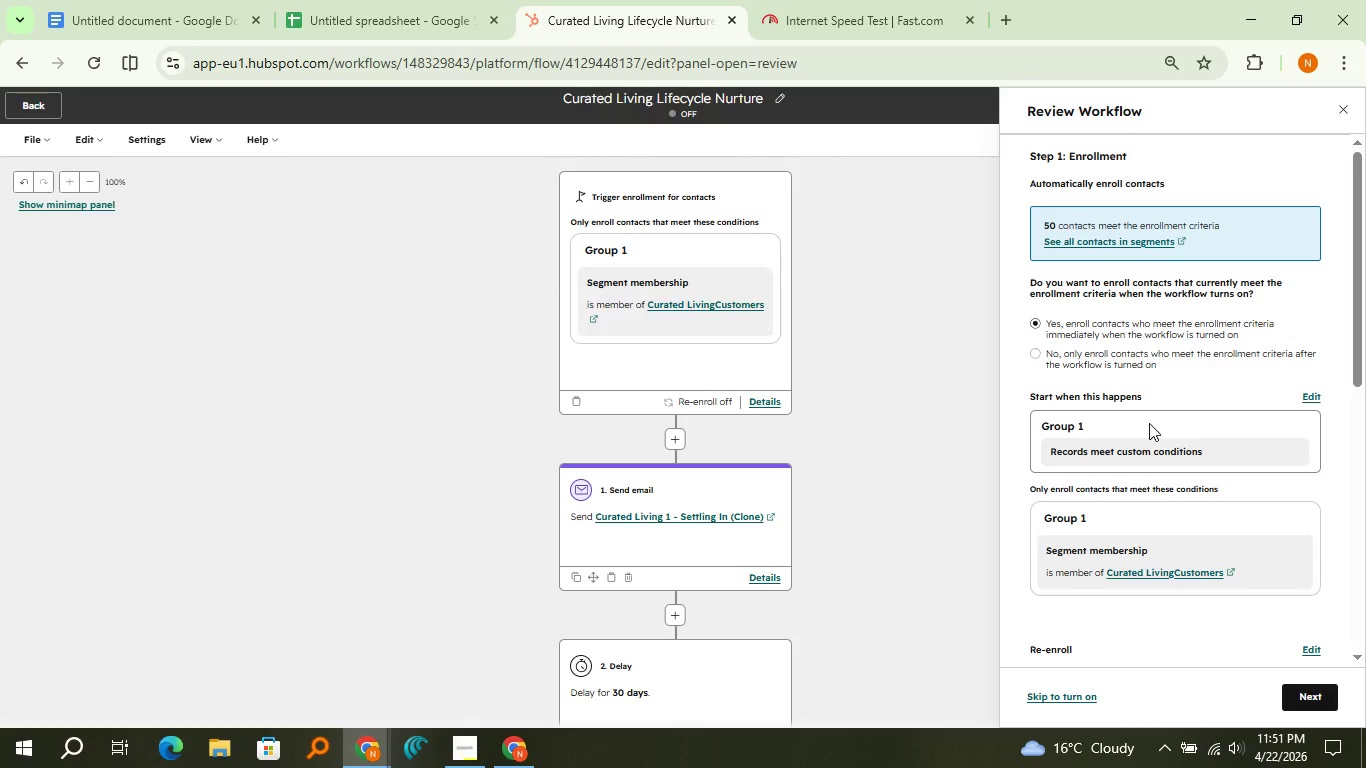 
wait(5.36)
 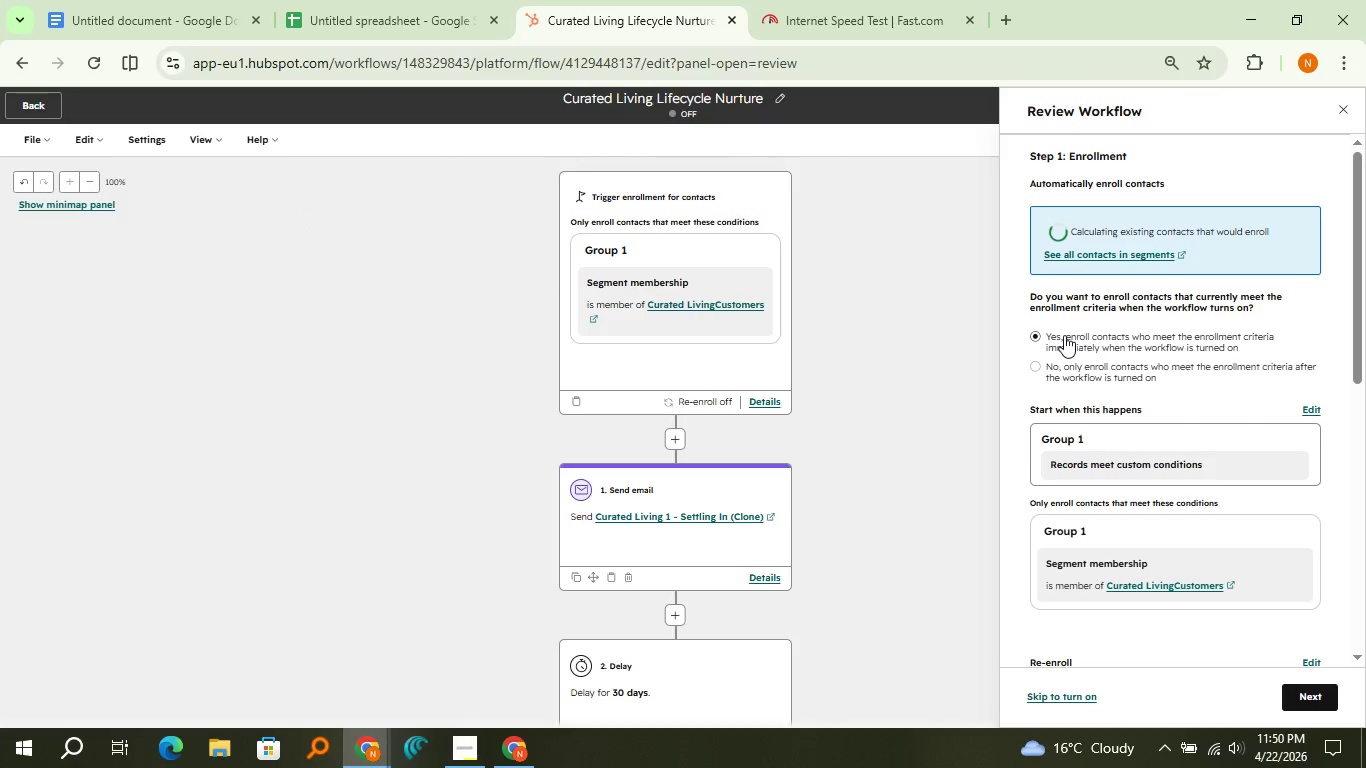 
left_click([1292, 691])
 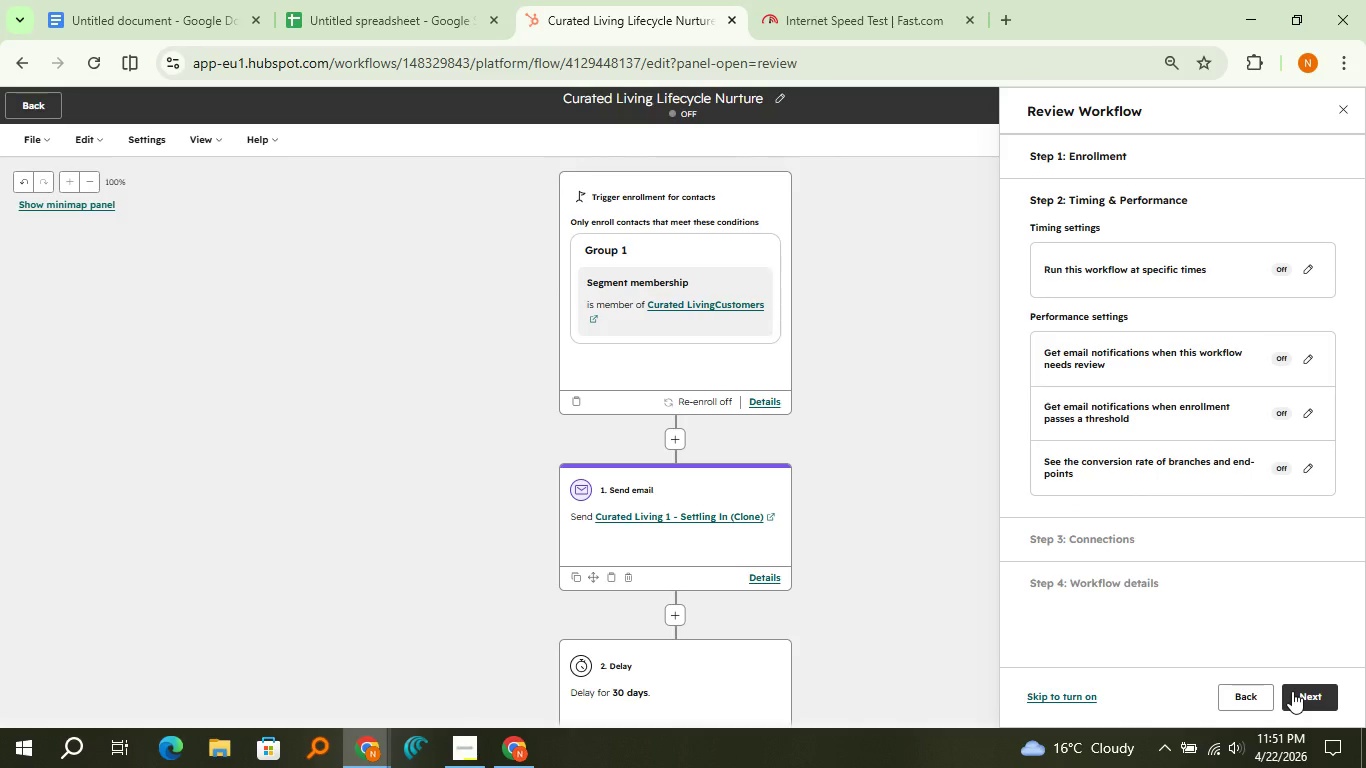 
left_click([1292, 691])
 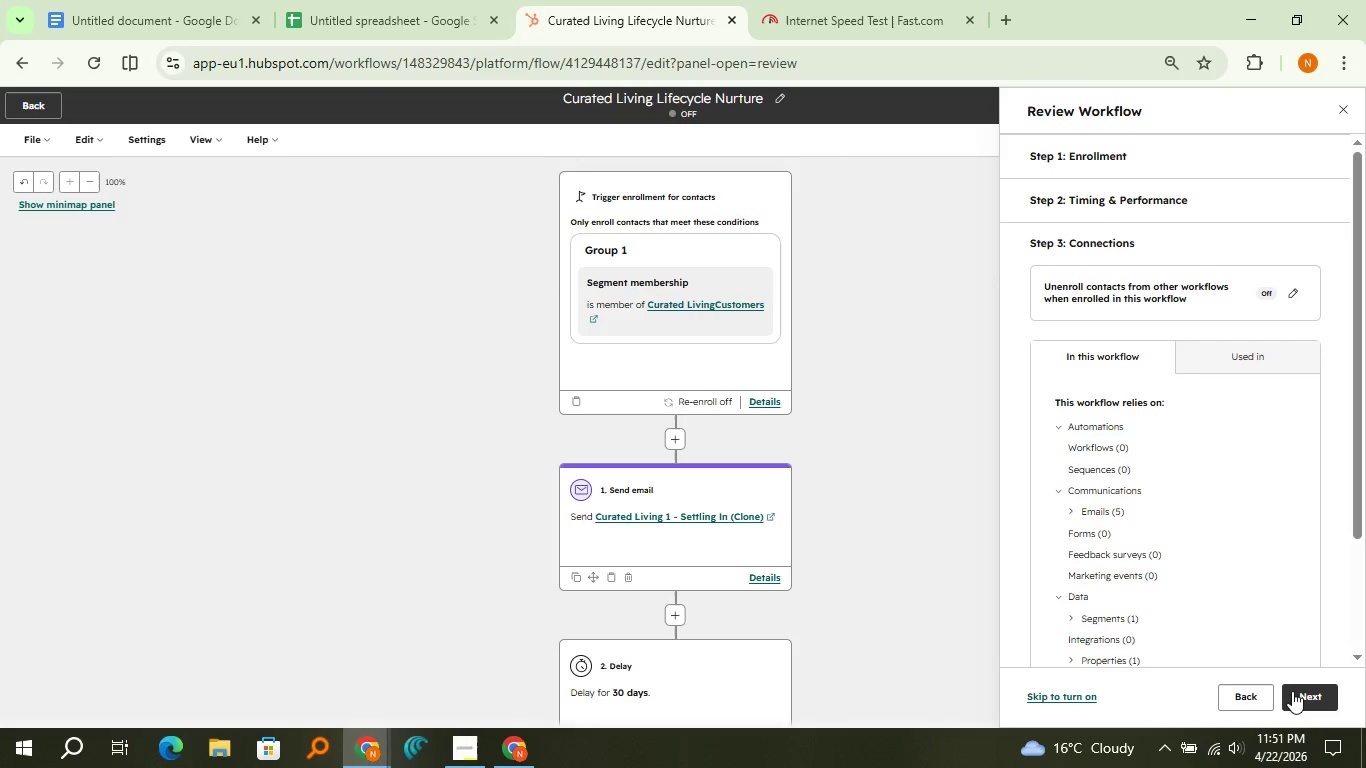 
left_click([1292, 691])
 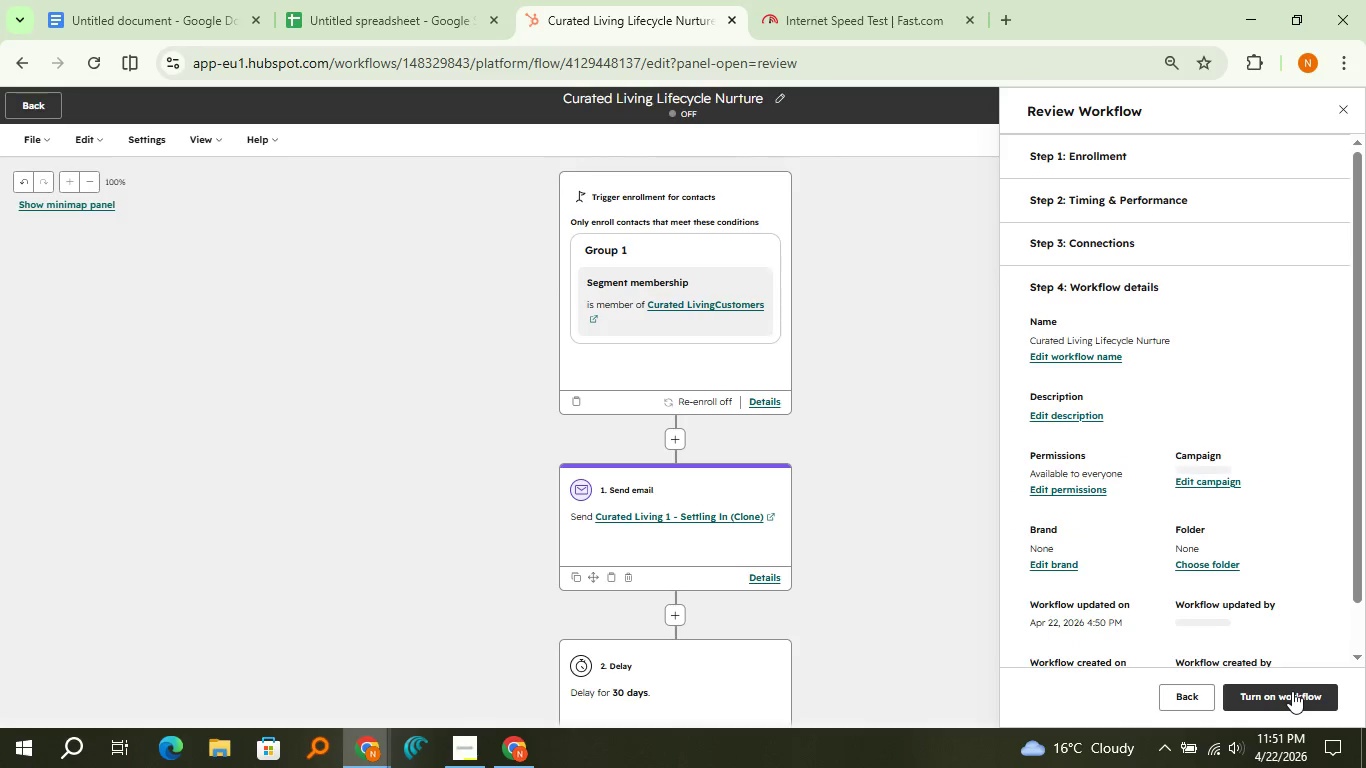 
left_click([1292, 691])
 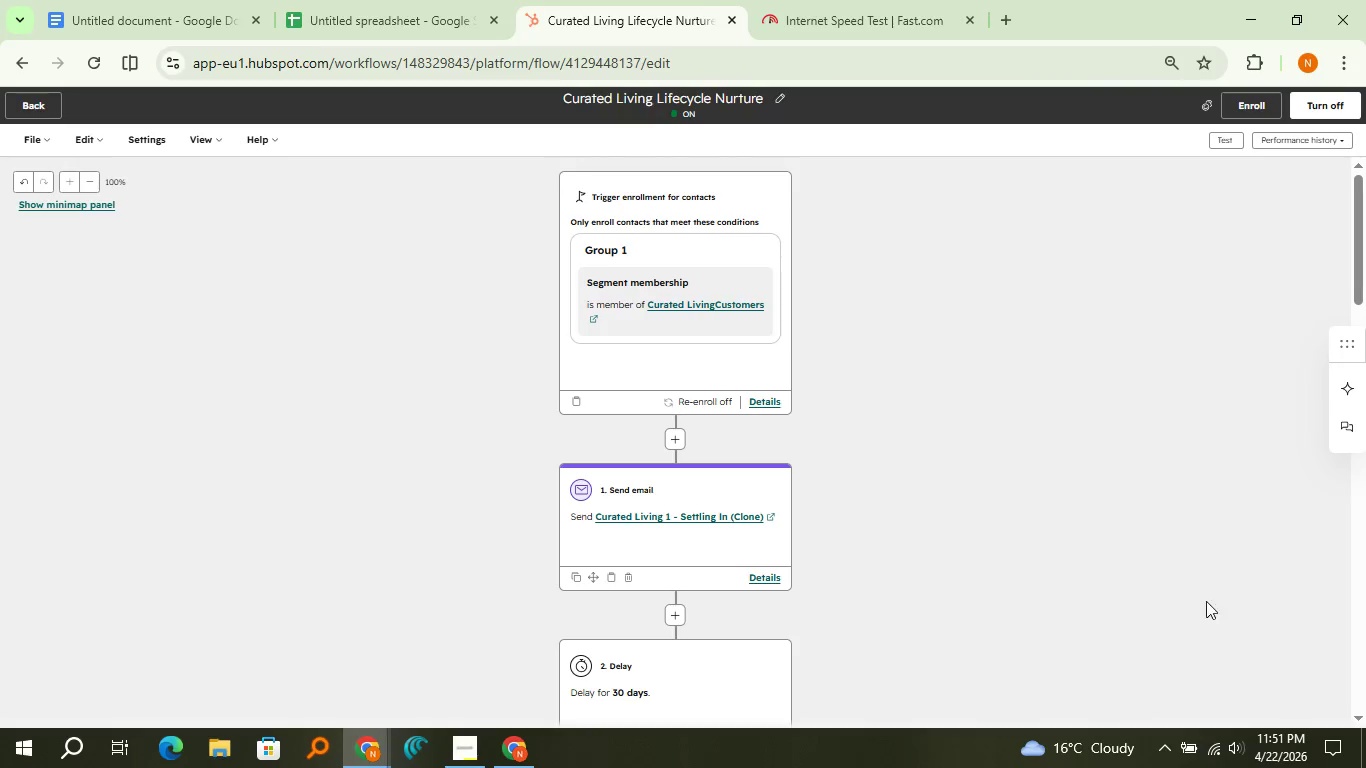 
wait(6.52)
 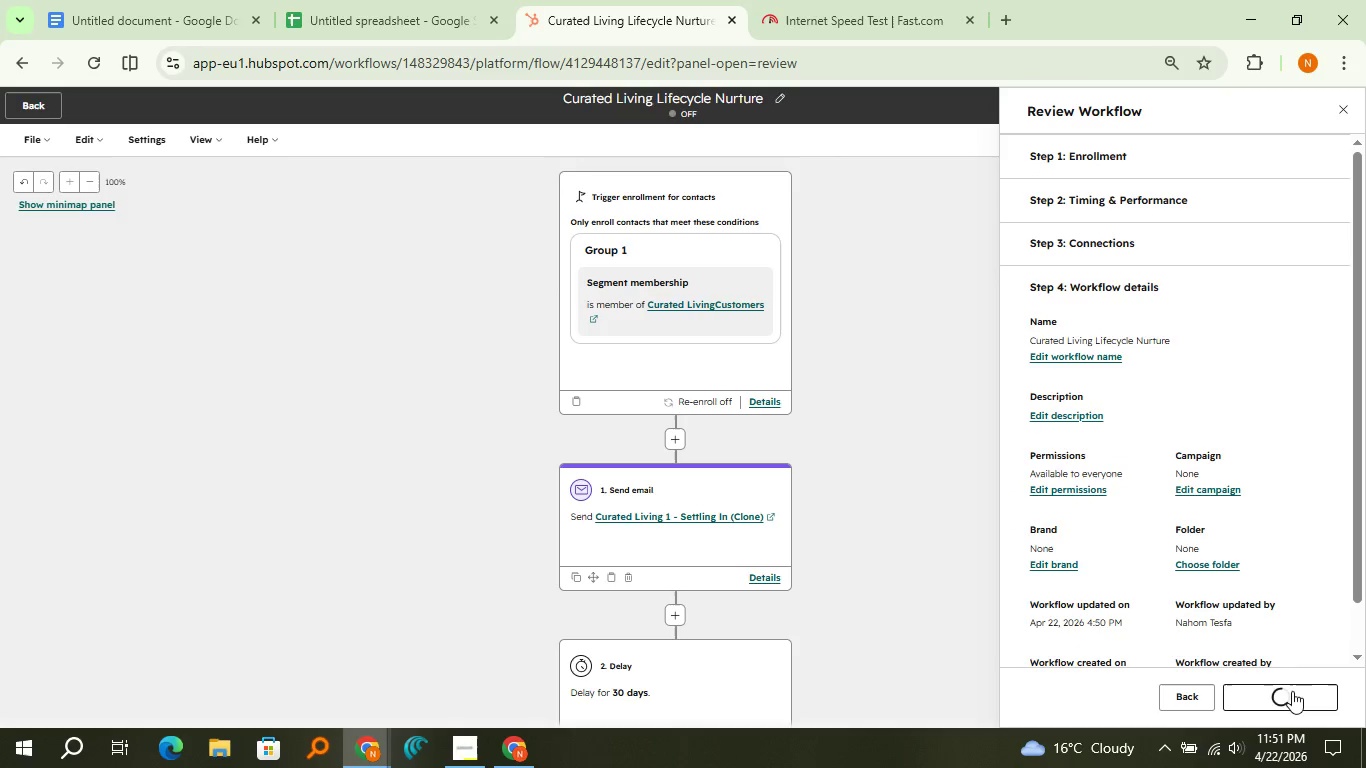 
left_click([21, 100])
 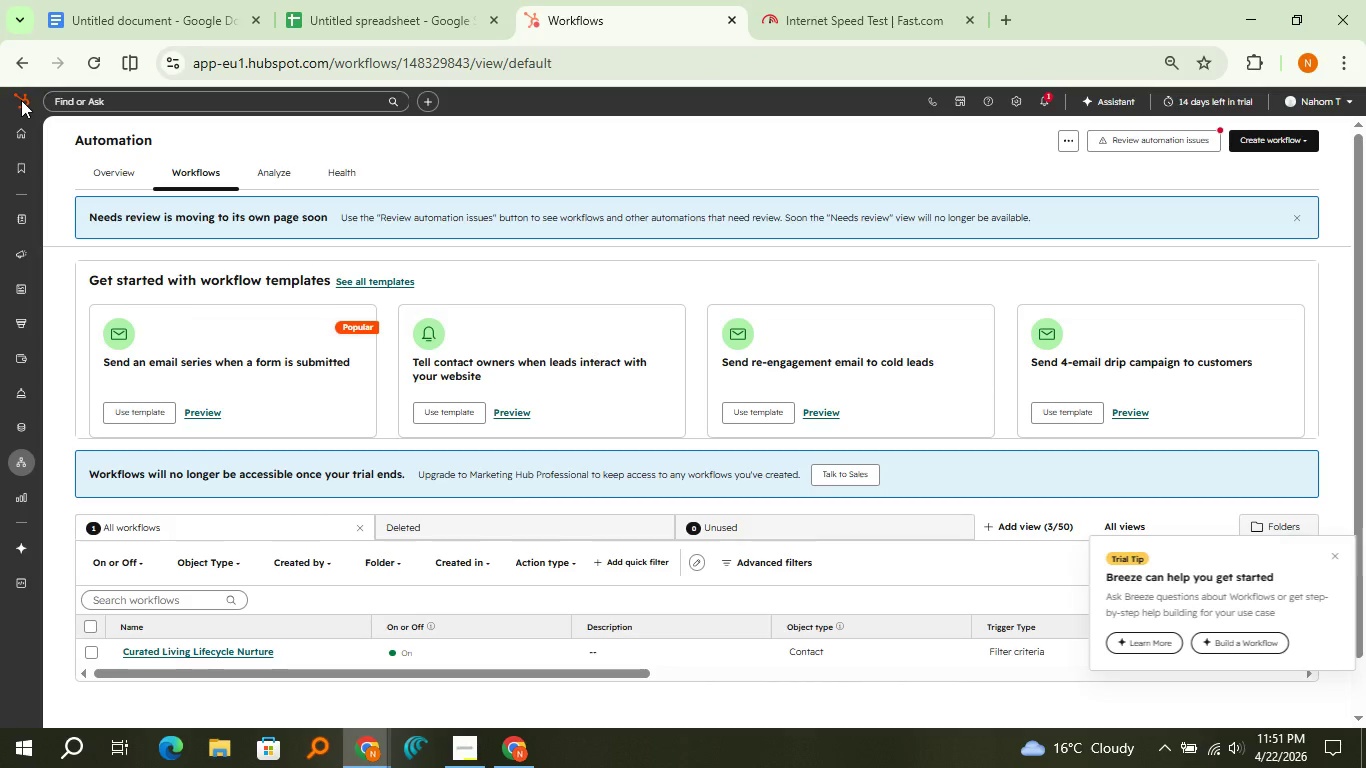 
wait(22.05)
 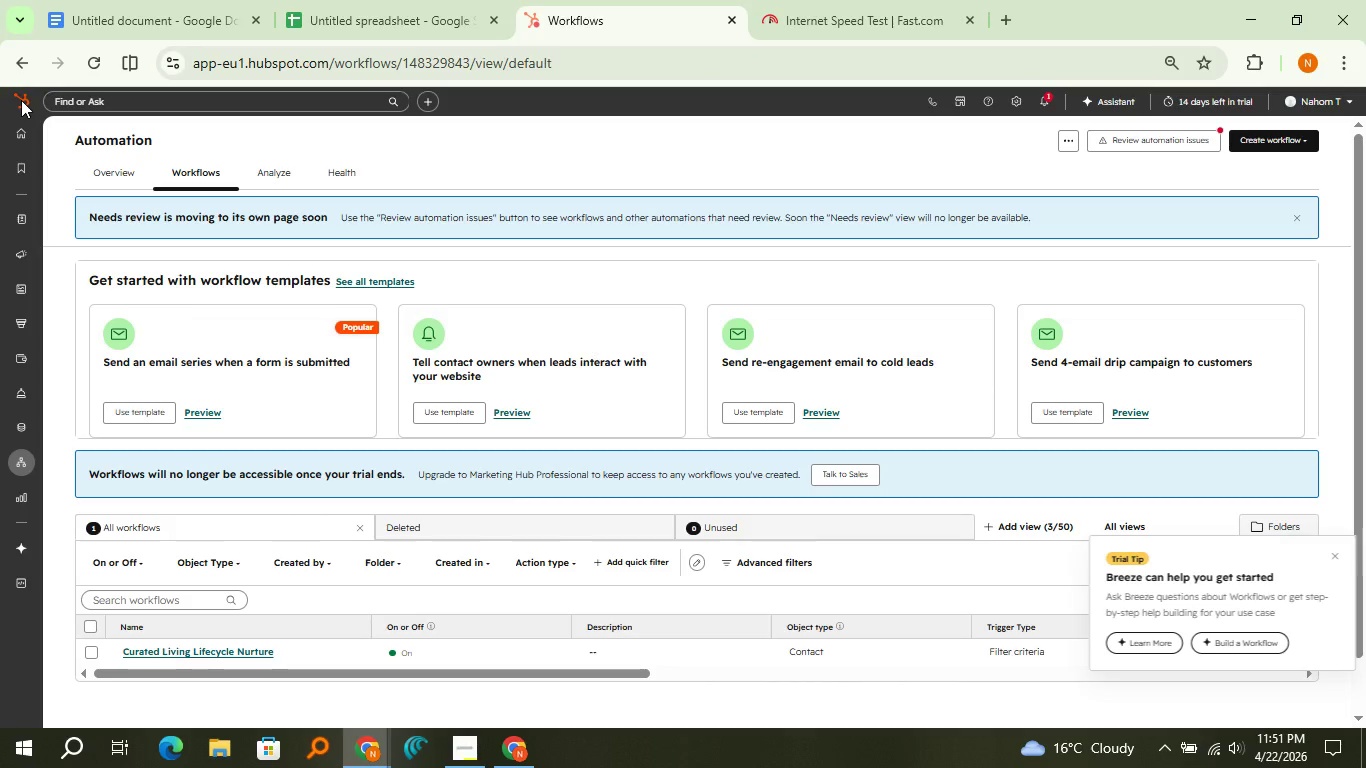 
left_click([23, 120])
 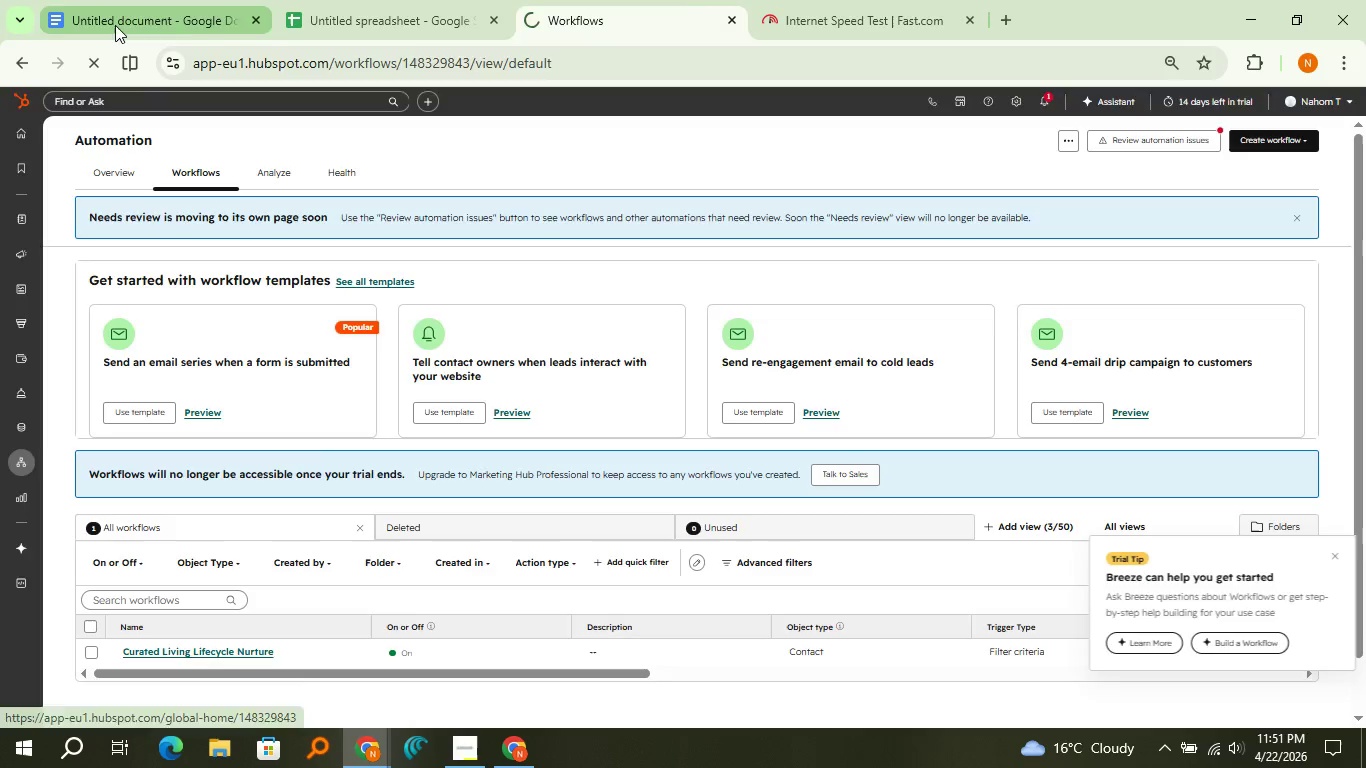 
left_click([115, 25])
 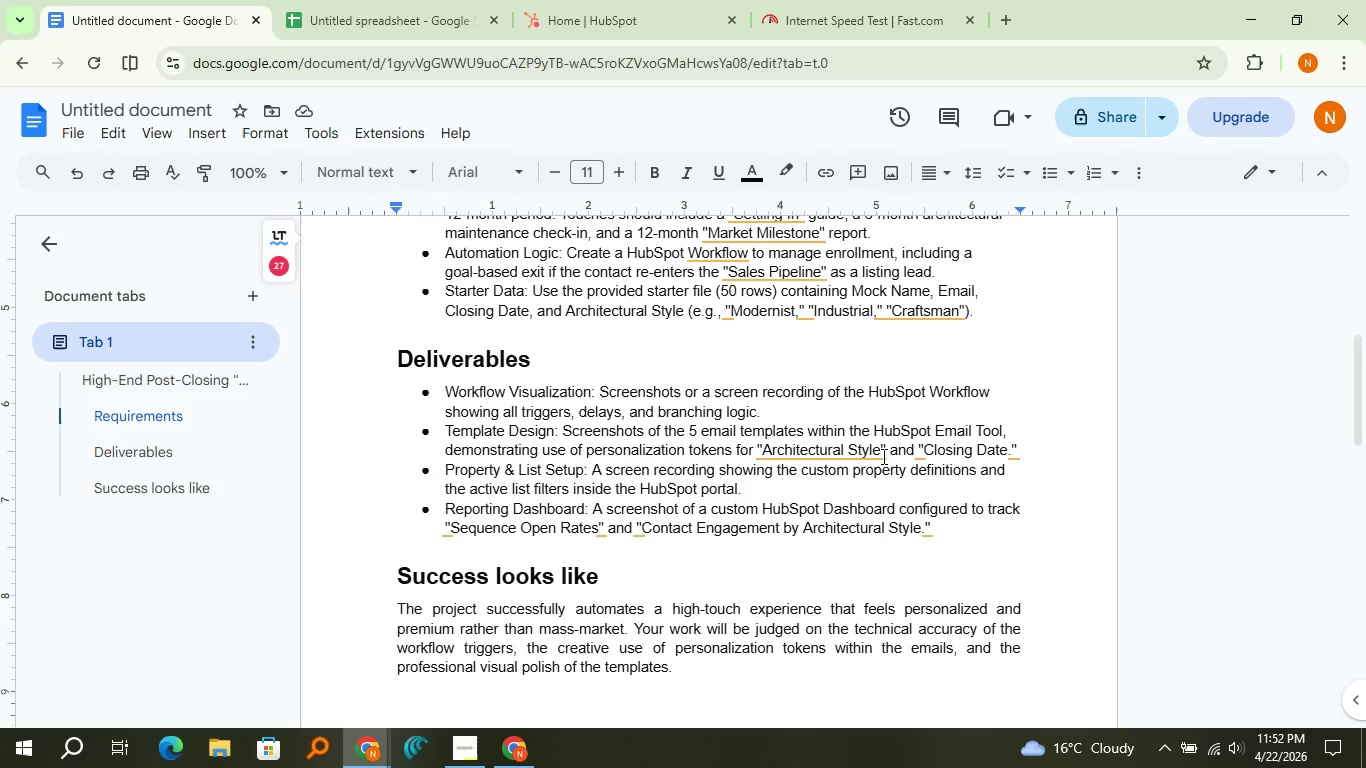 
wait(39.41)
 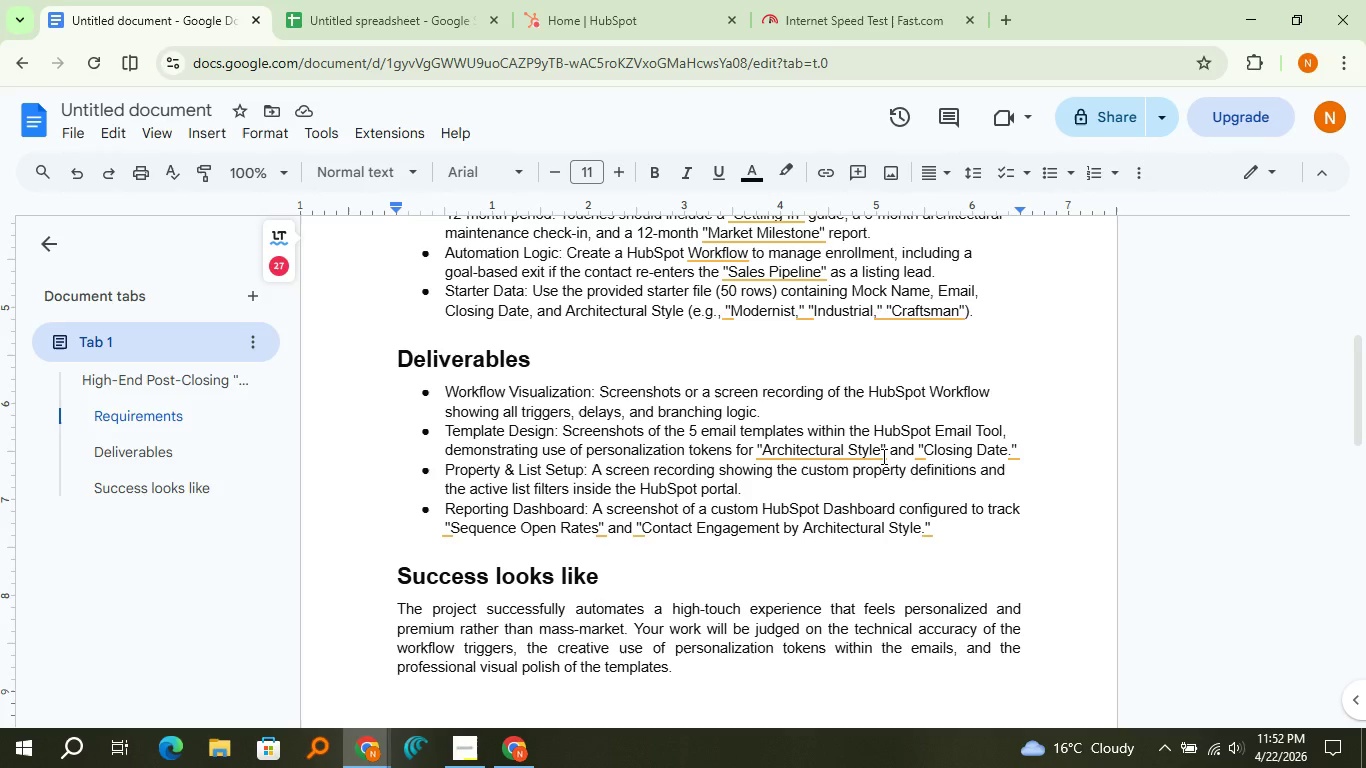 
scroll: coordinate [730, 482], scroll_direction: down, amount: 1.0
 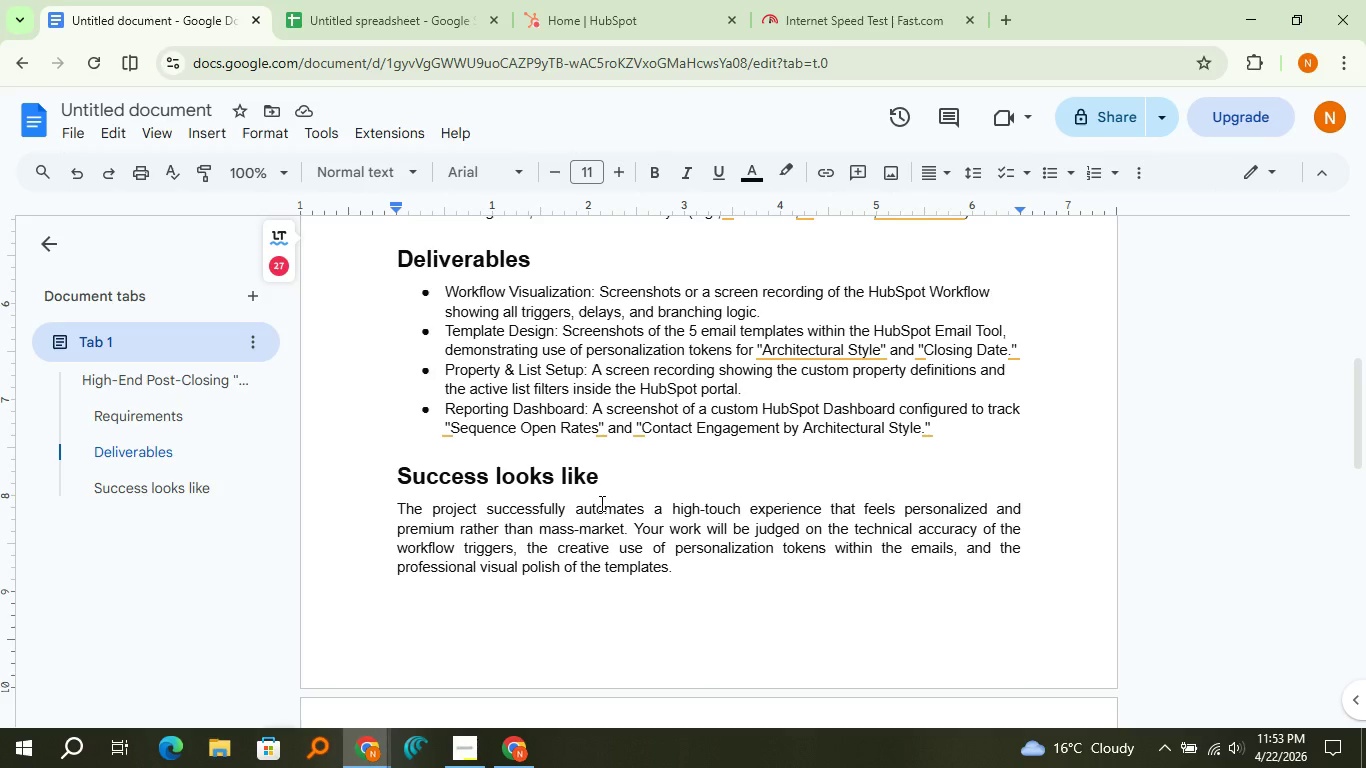 
wait(97.19)
 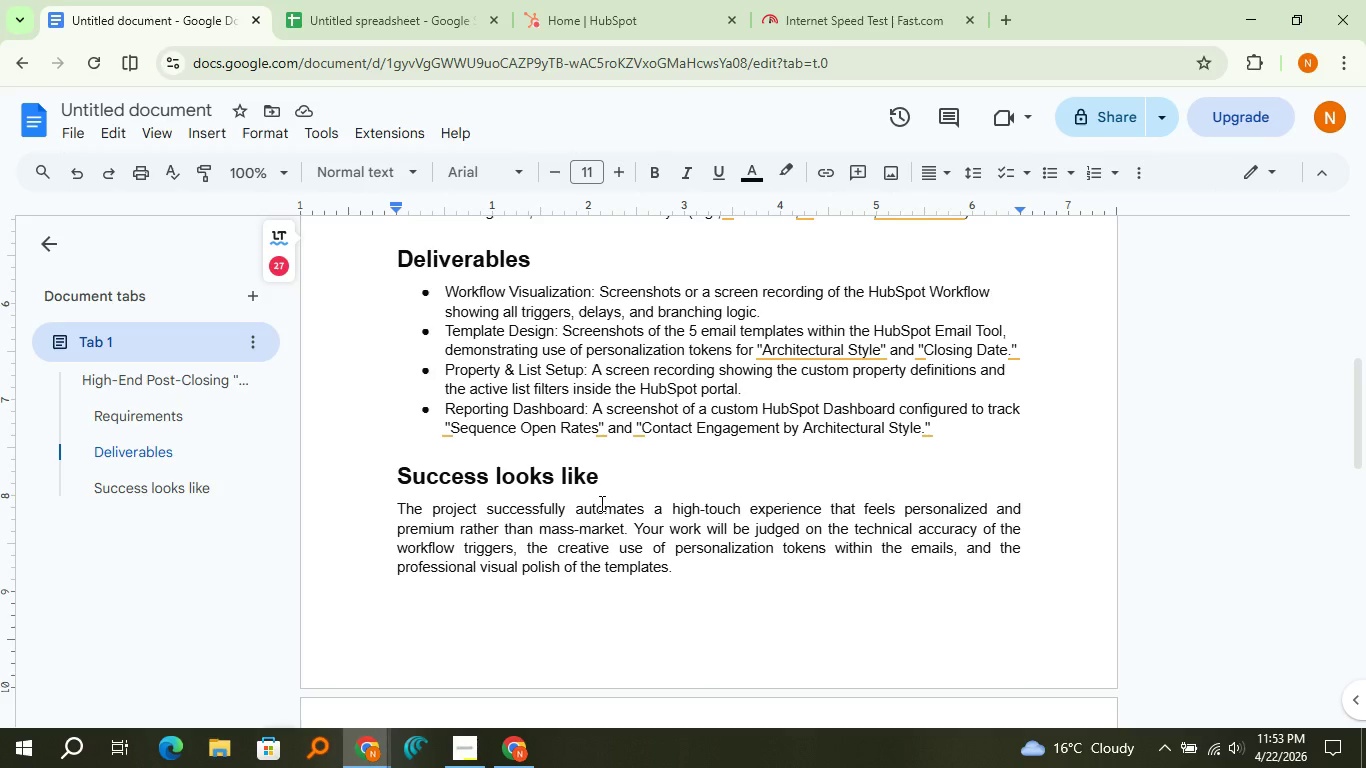 
left_click([566, 22])
 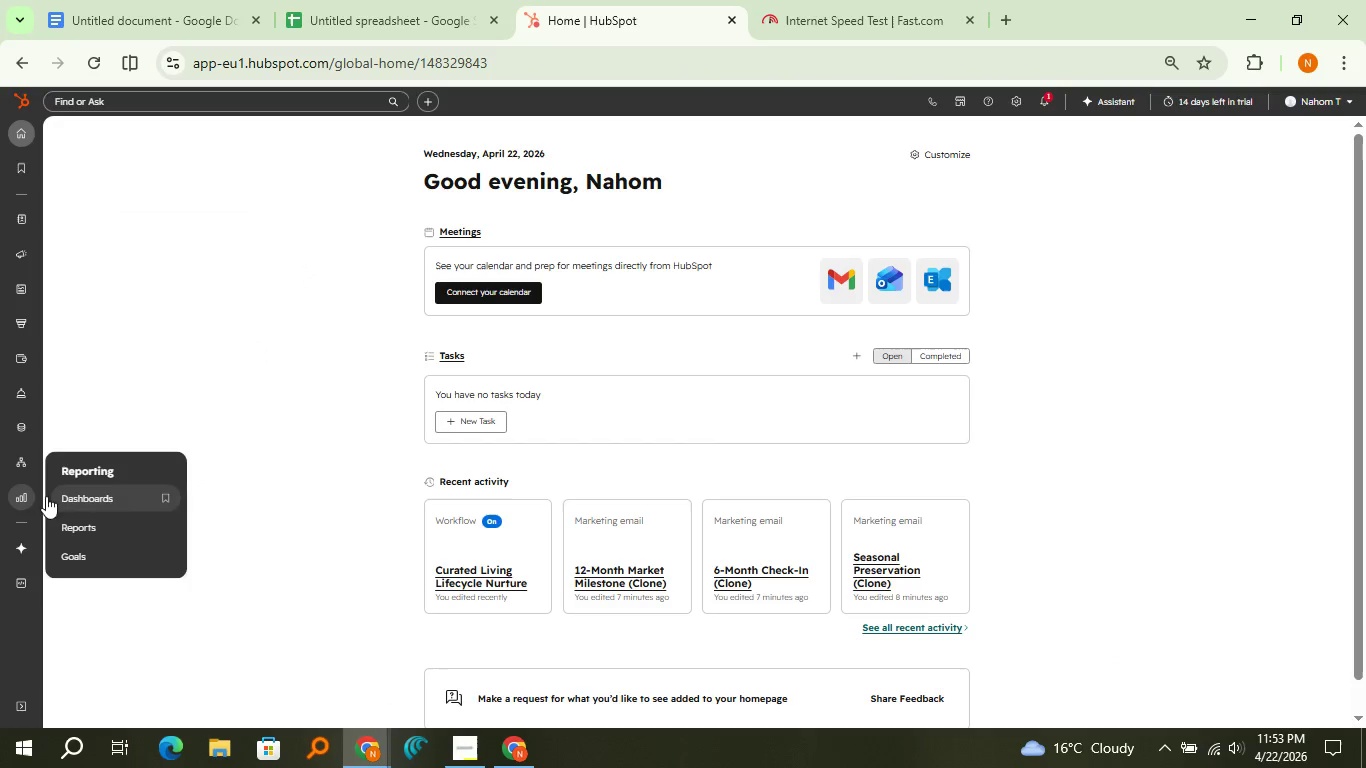 
left_click([64, 490])
 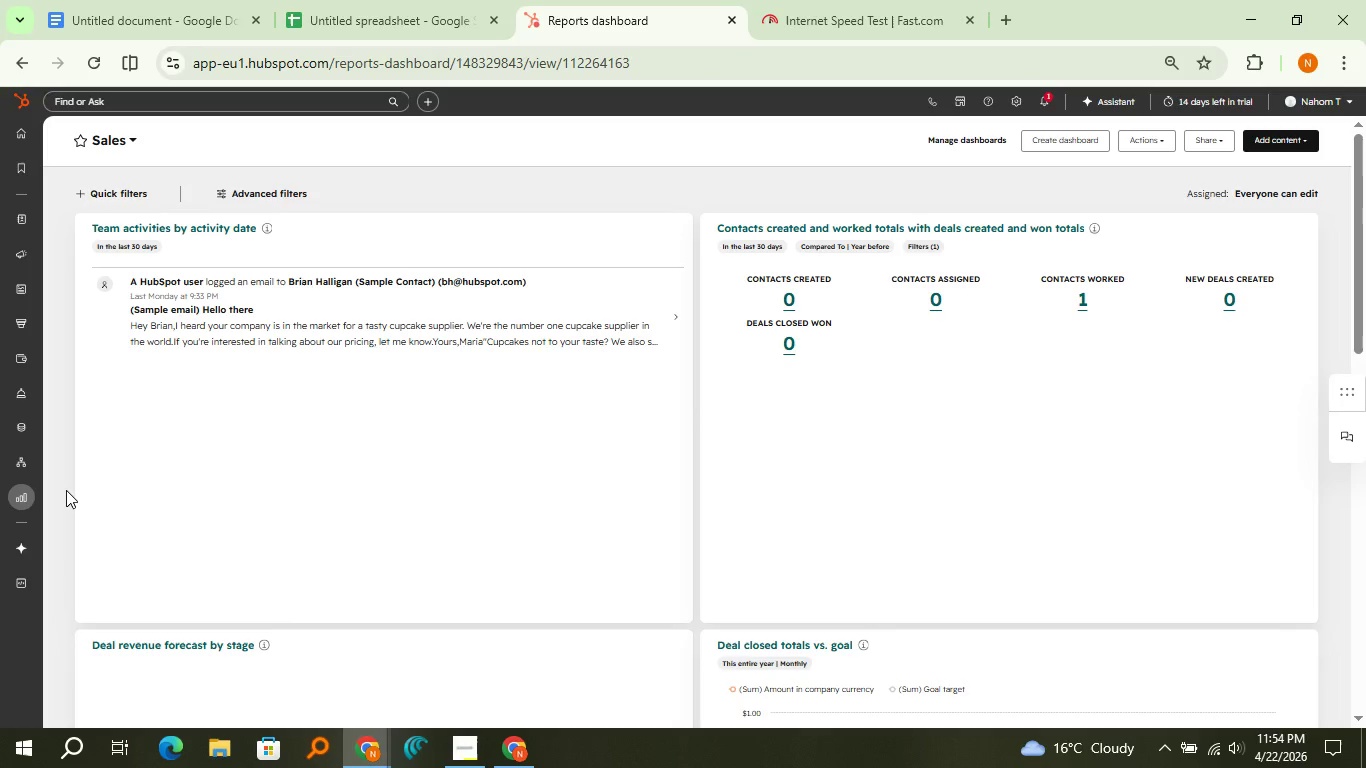 
wait(16.11)
 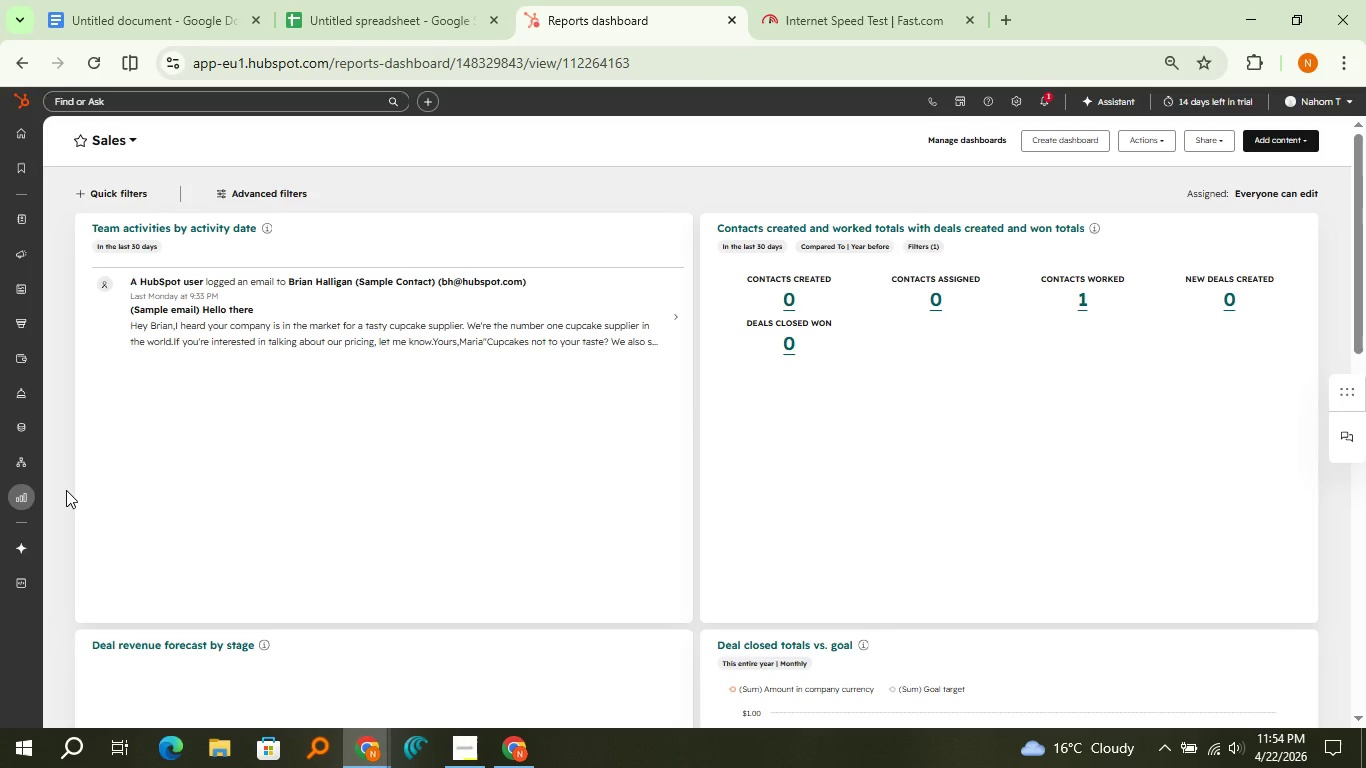 
left_click([104, 135])
 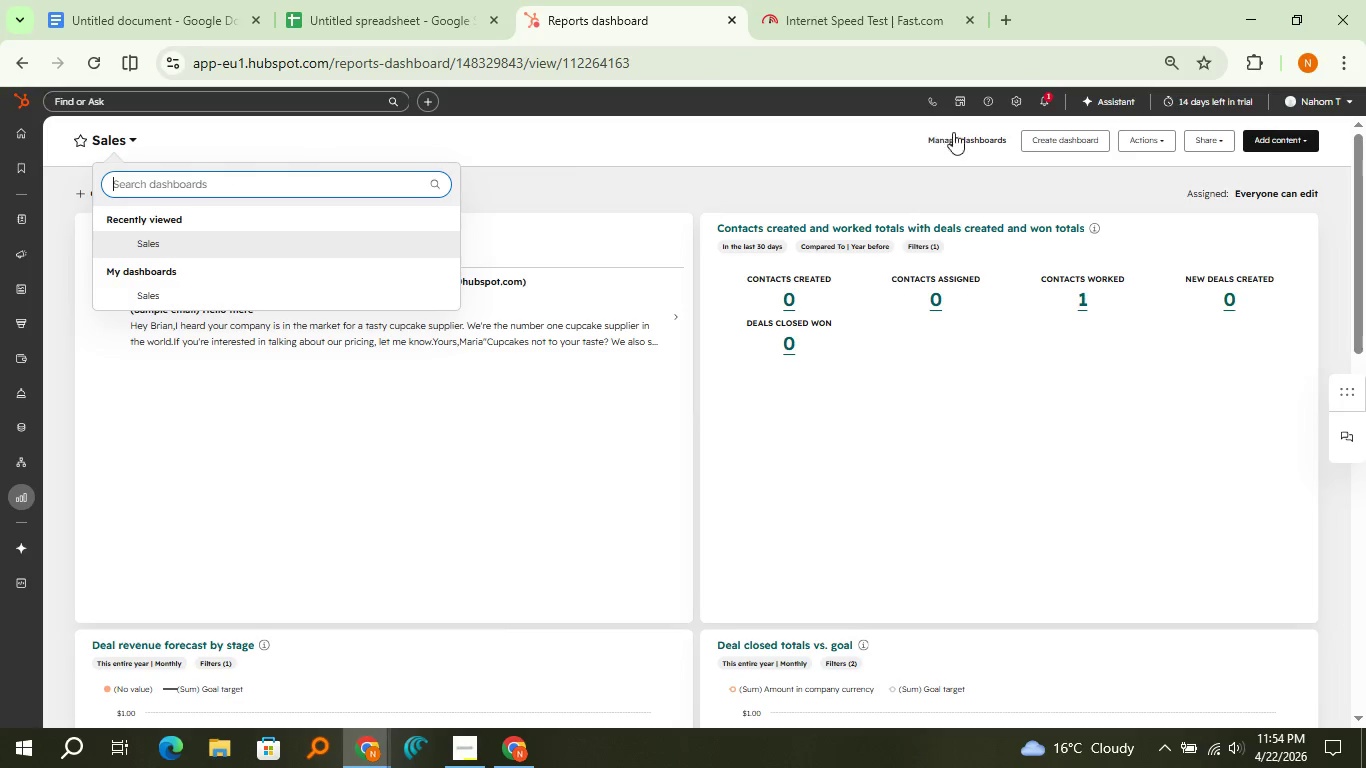 
left_click([1037, 129])
 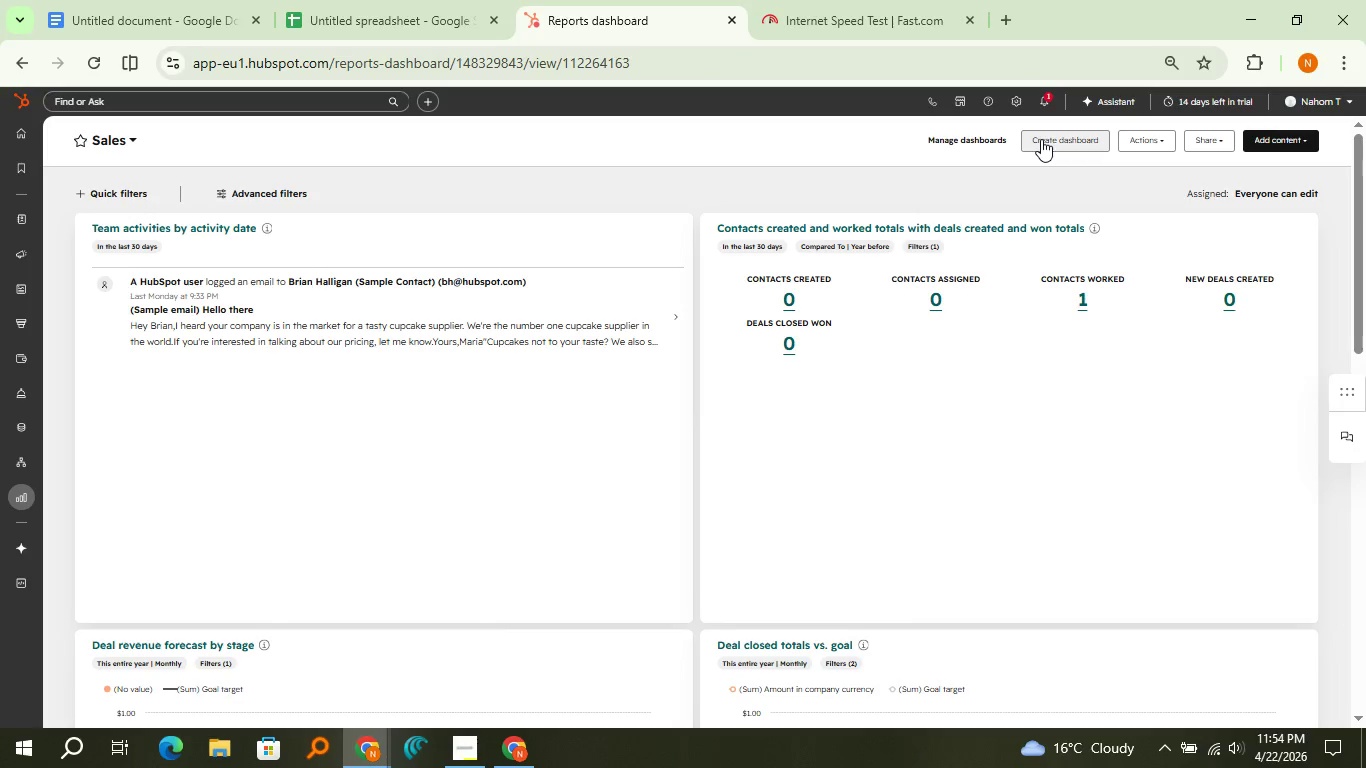 
left_click([1041, 139])
 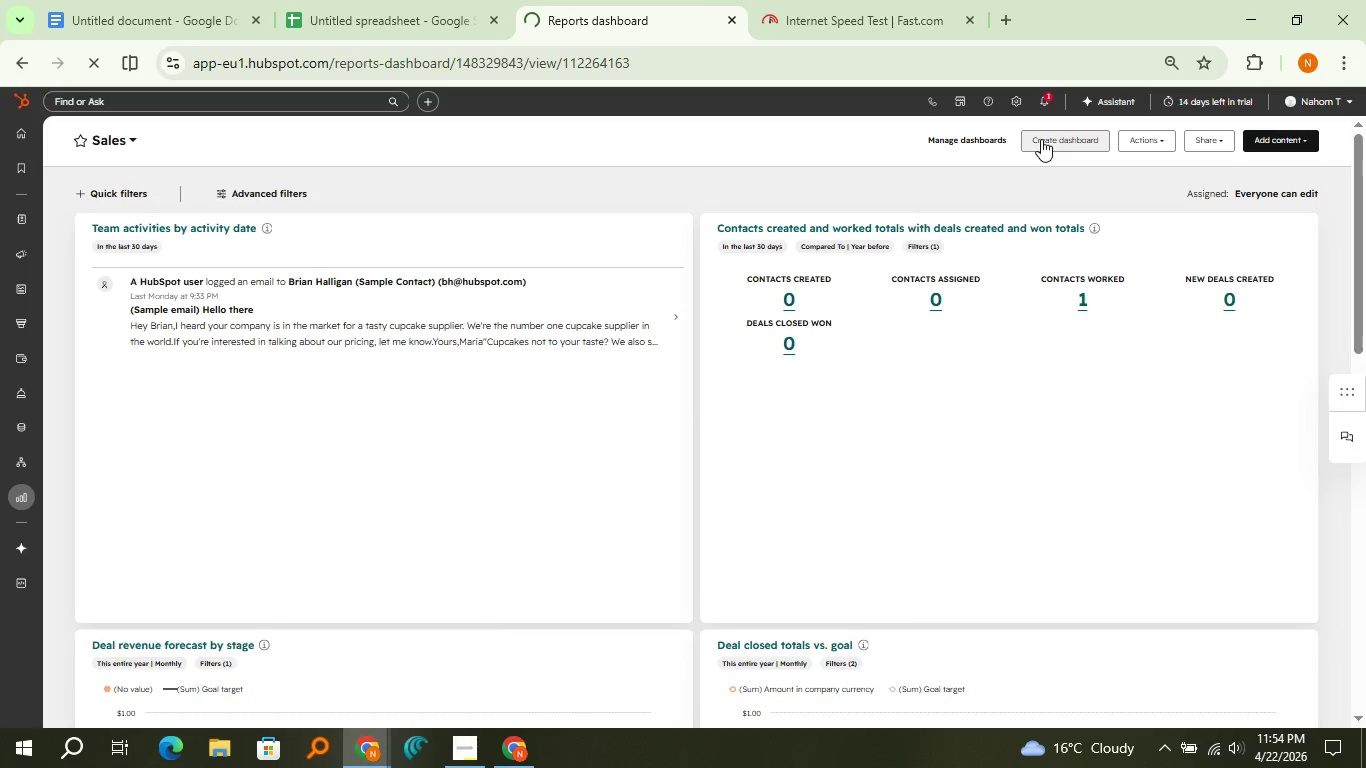 
wait(10.84)
 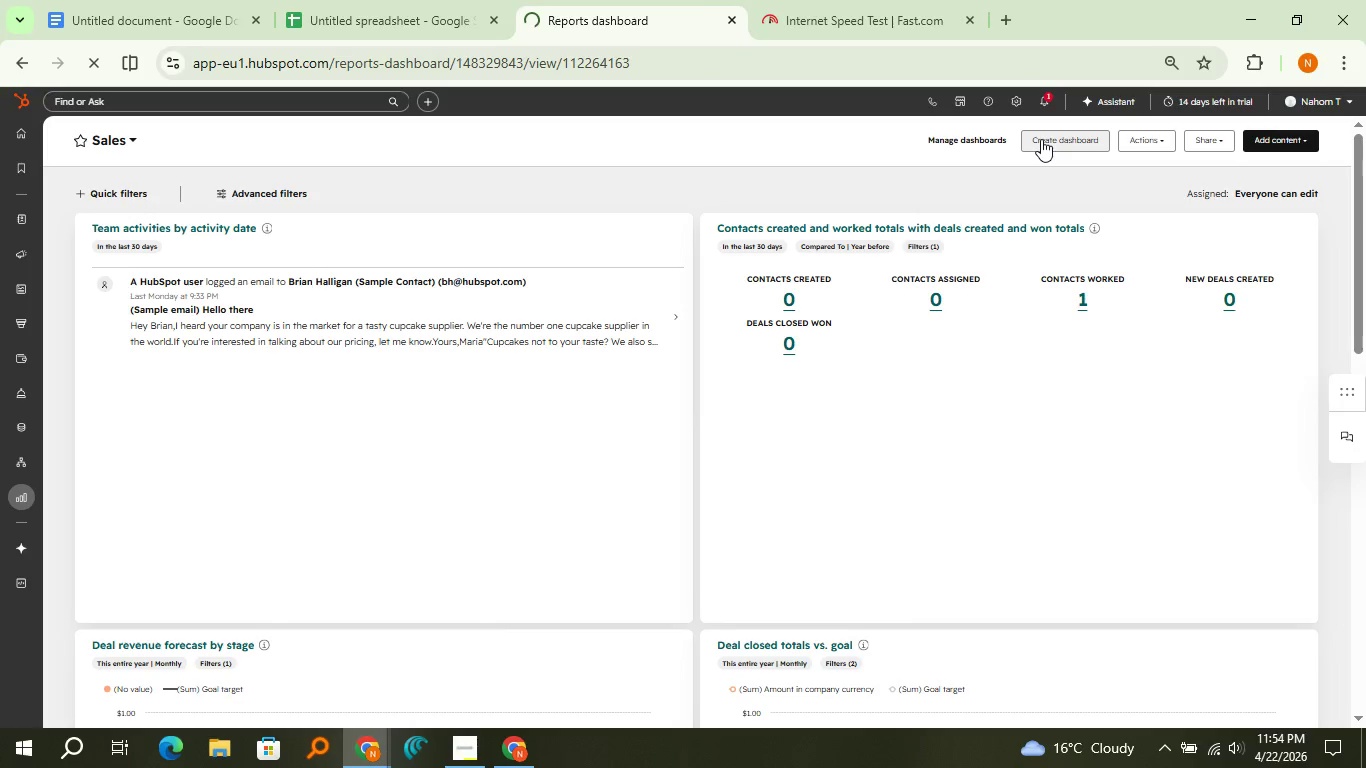 
left_click([639, 175])
 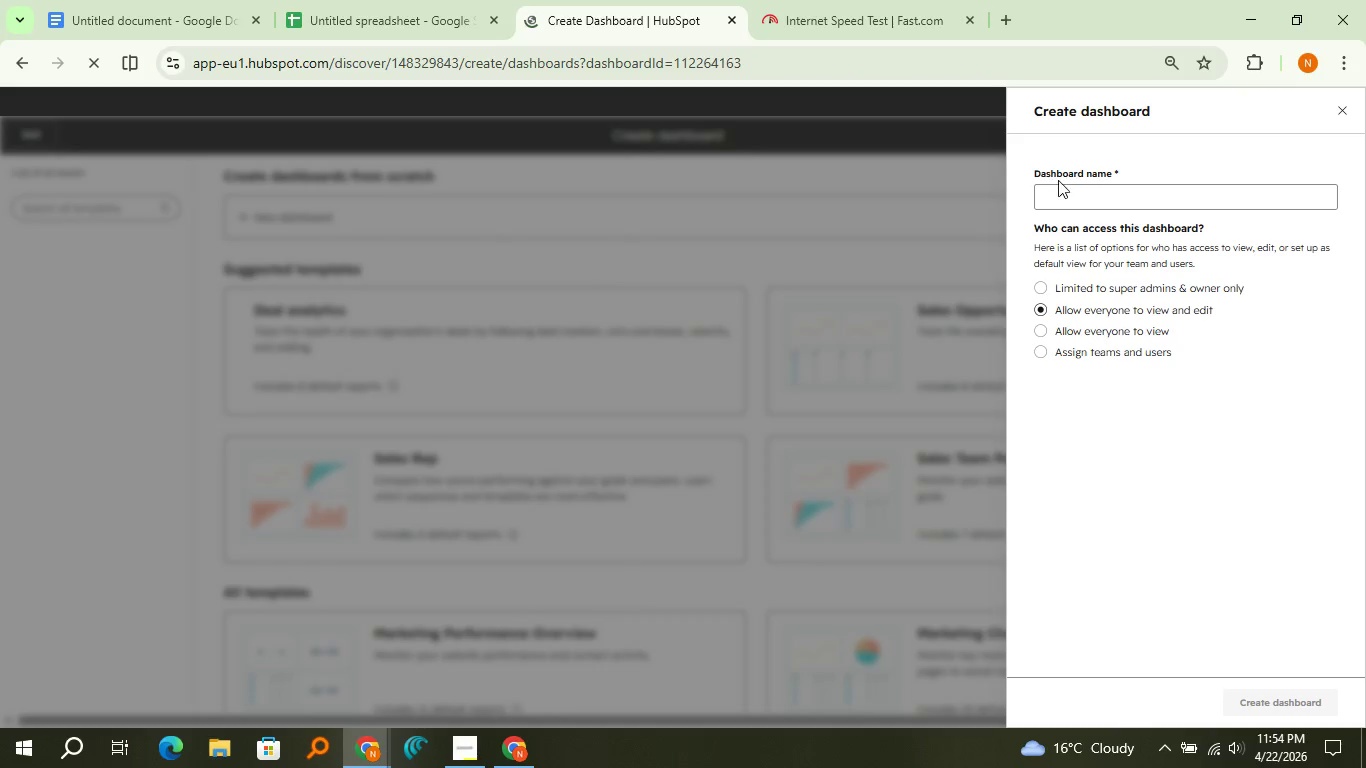 
left_click([1110, 192])
 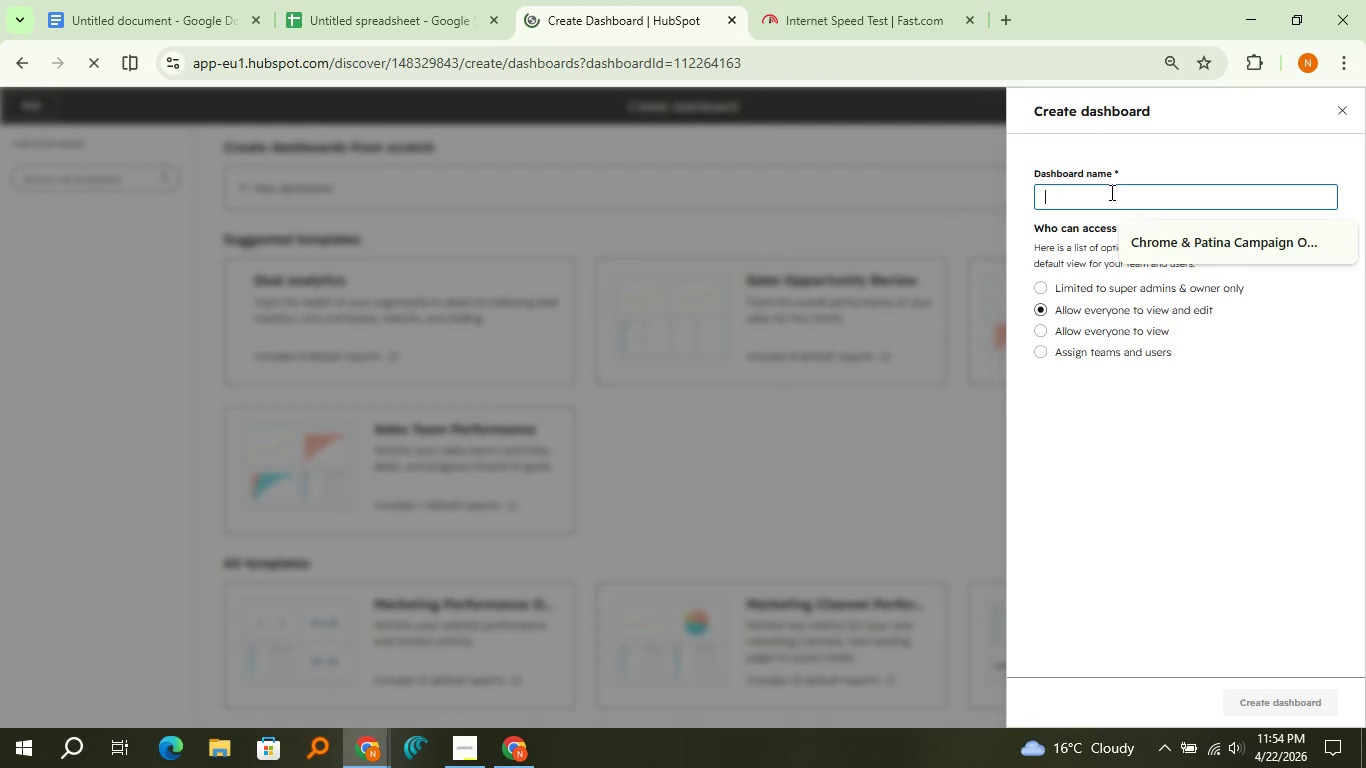 
hold_key(key=ControlLeft, duration=0.84)
 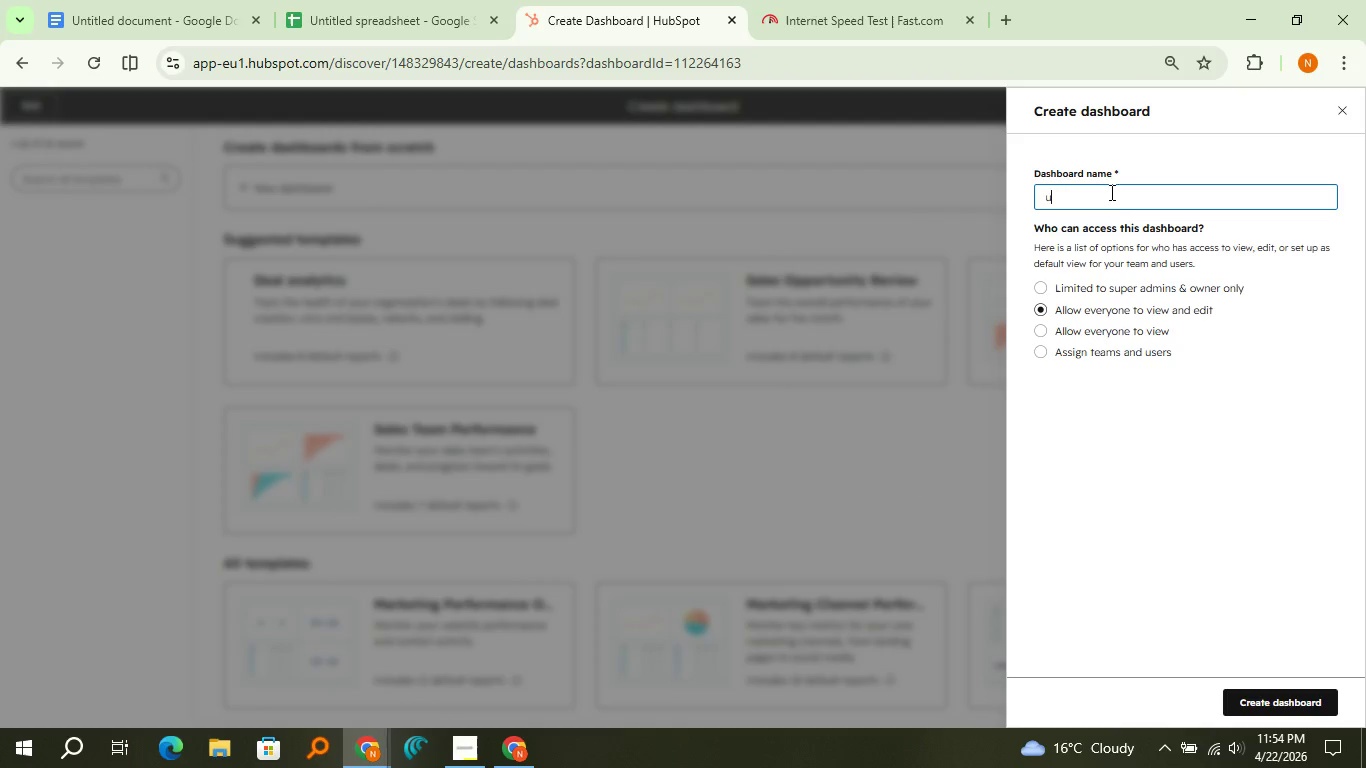 
hold_key(key=C, duration=0.36)
 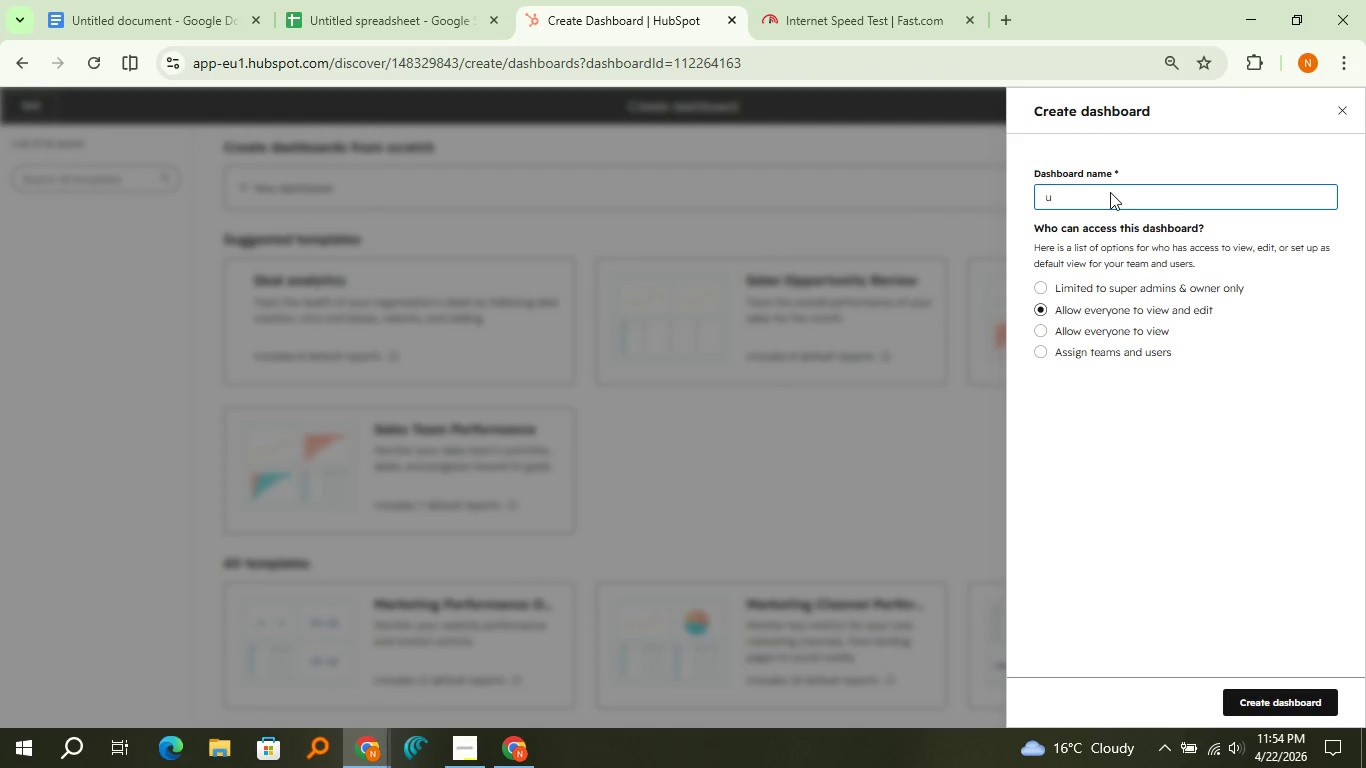 
type(u)
key(Backspace)
type(Curated Living )
key(Backspace)
type( Engagemet dashboard)
 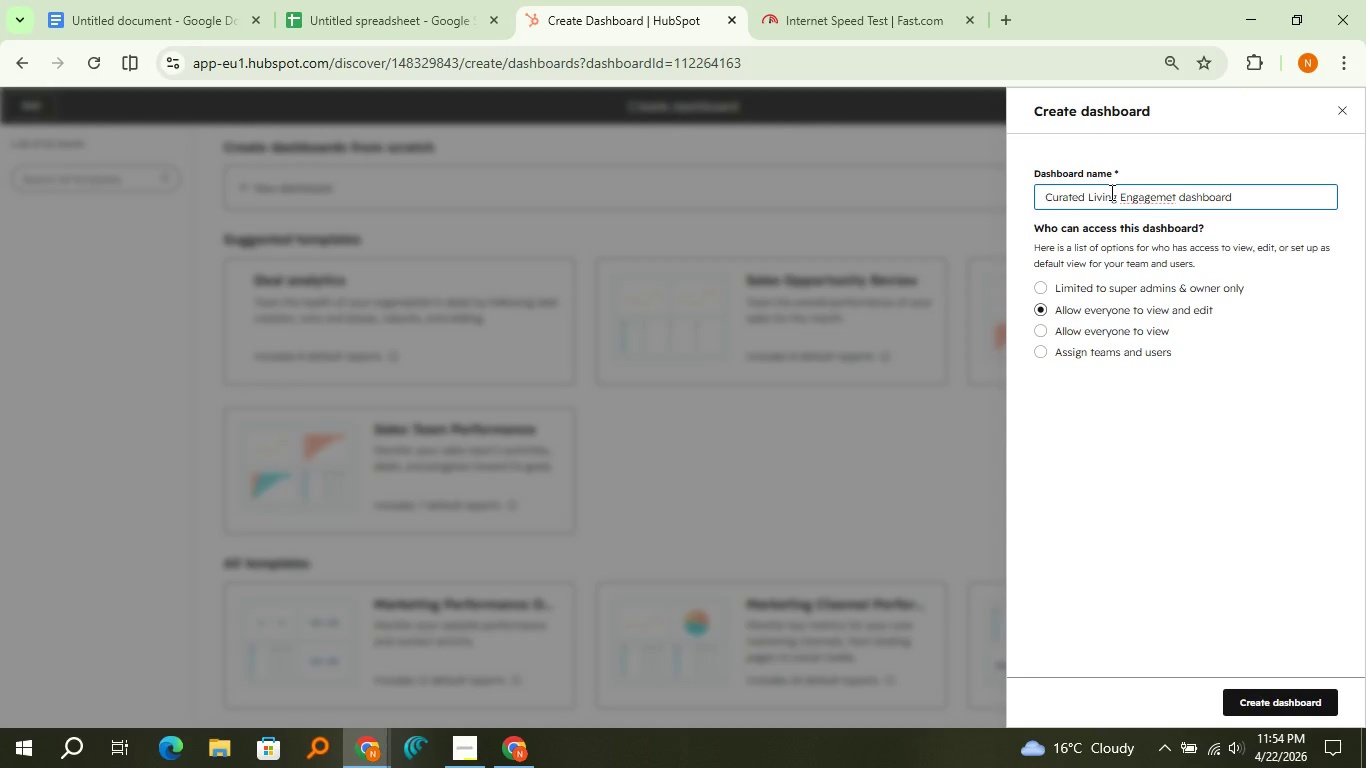 
left_click([1149, 200])
 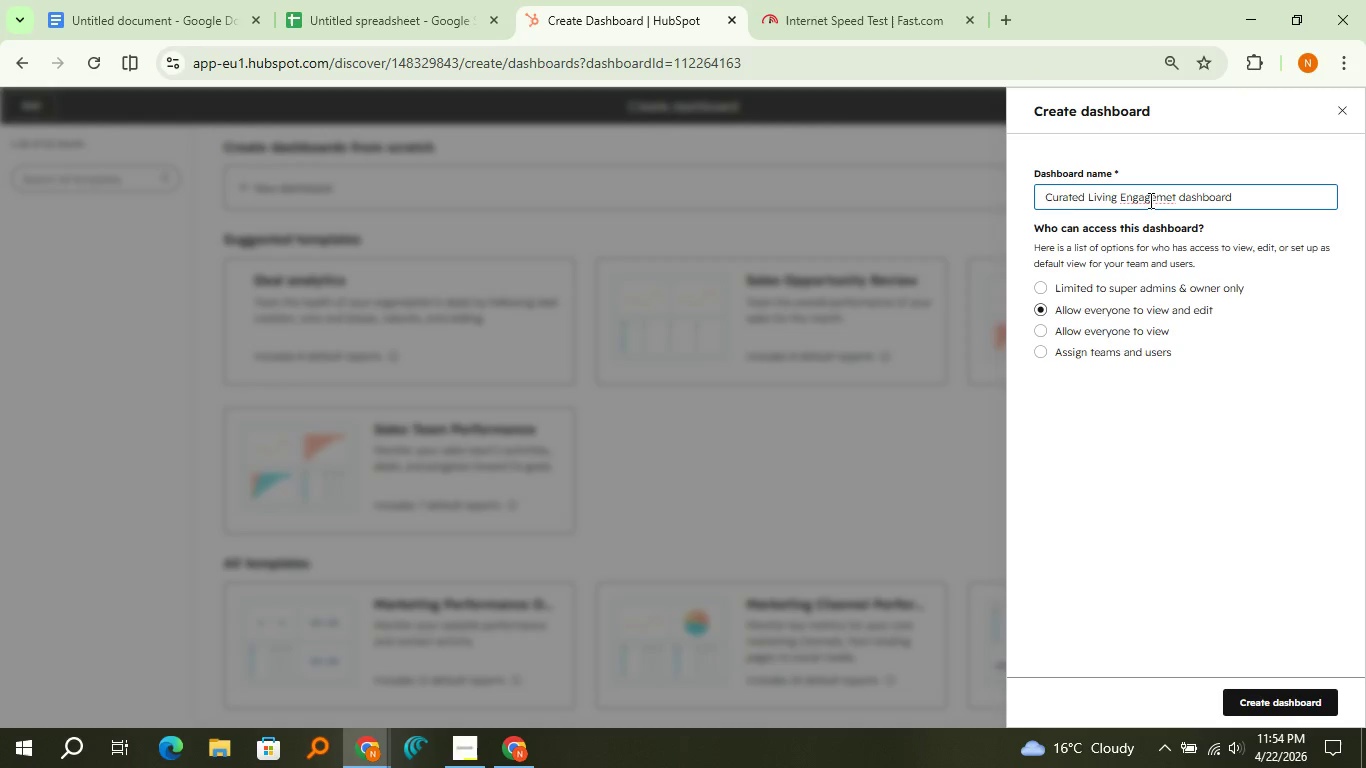 
right_click([1149, 200])
 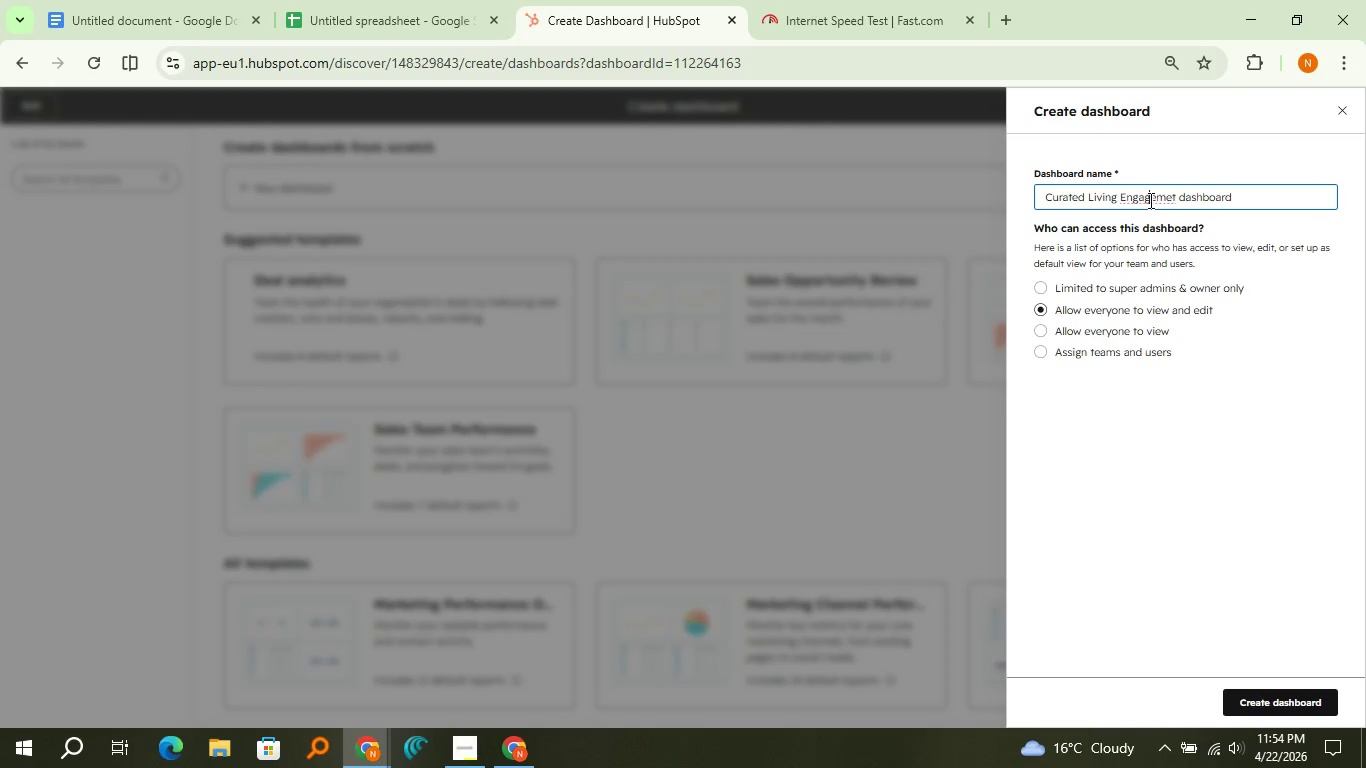 
double_click([1151, 201])
 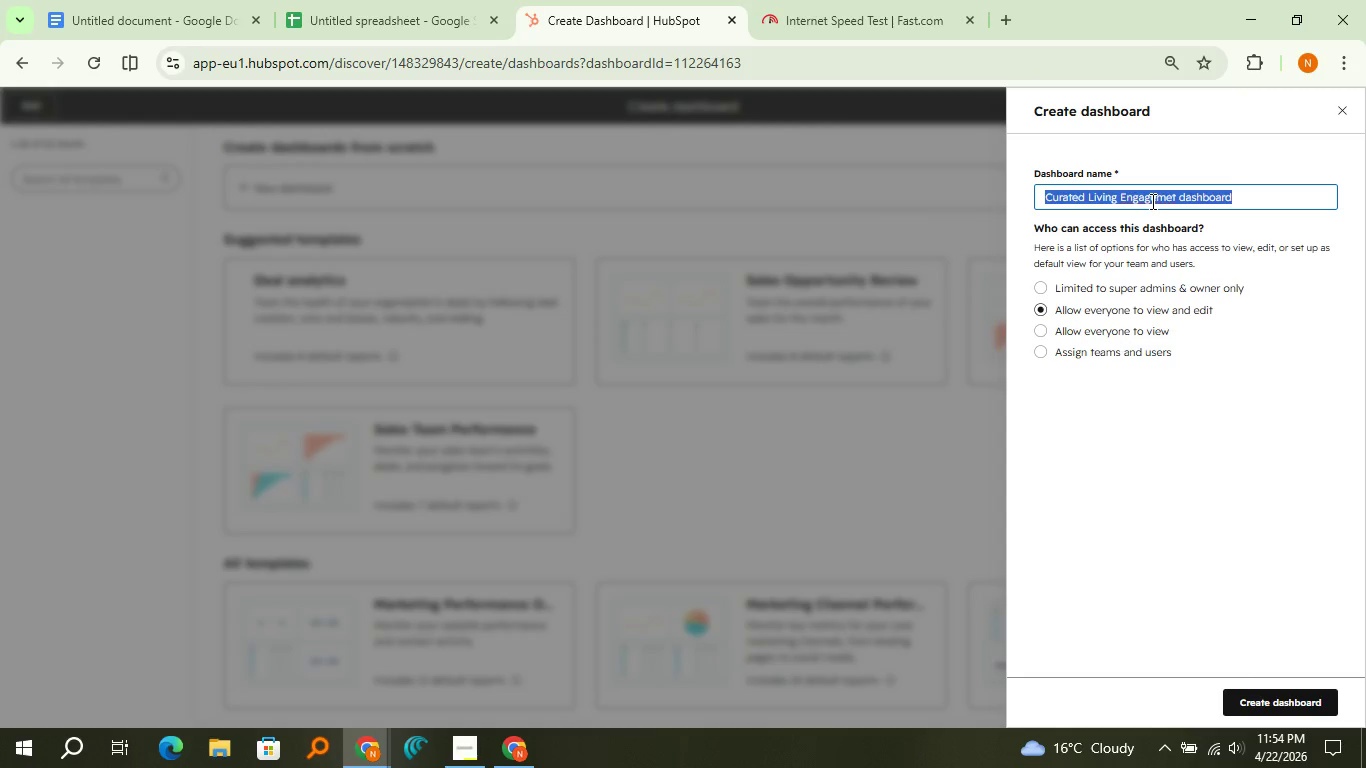 
triple_click([1151, 201])
 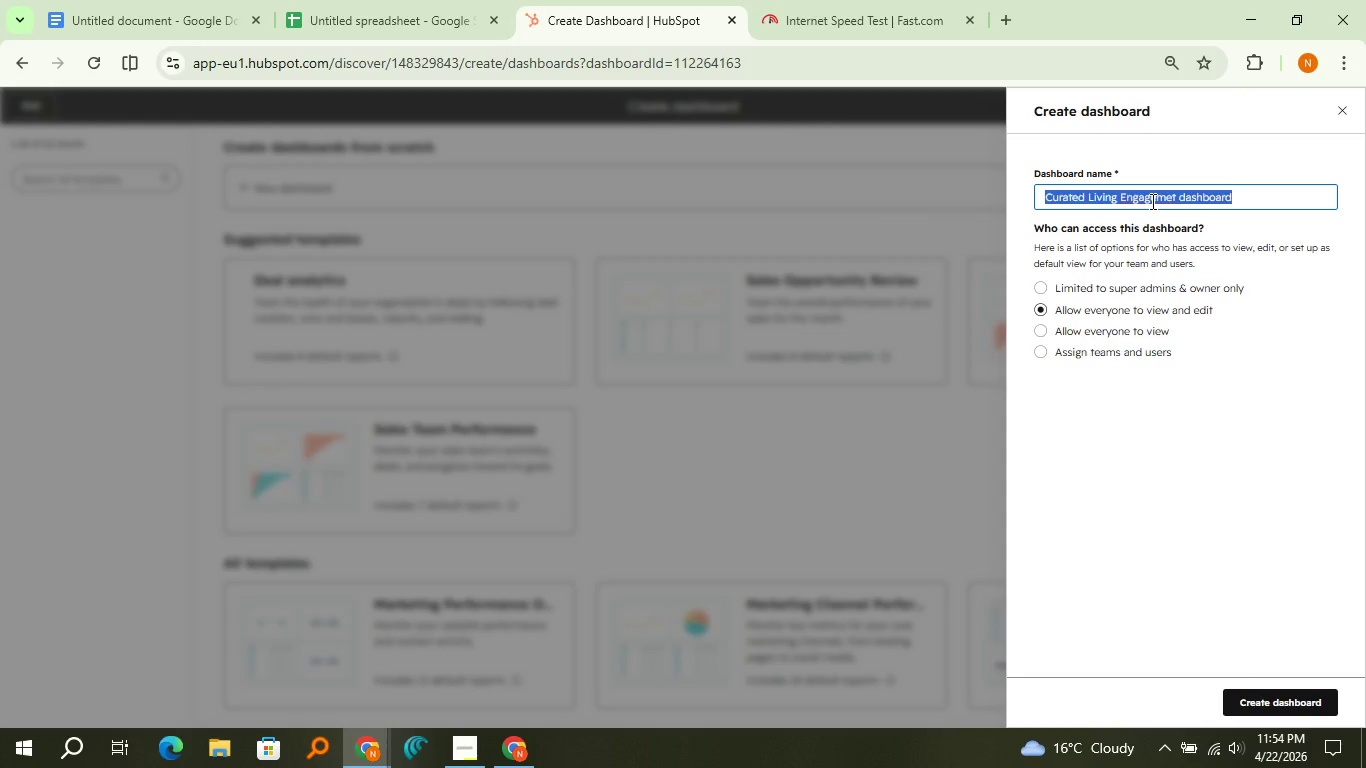 
triple_click([1151, 201])
 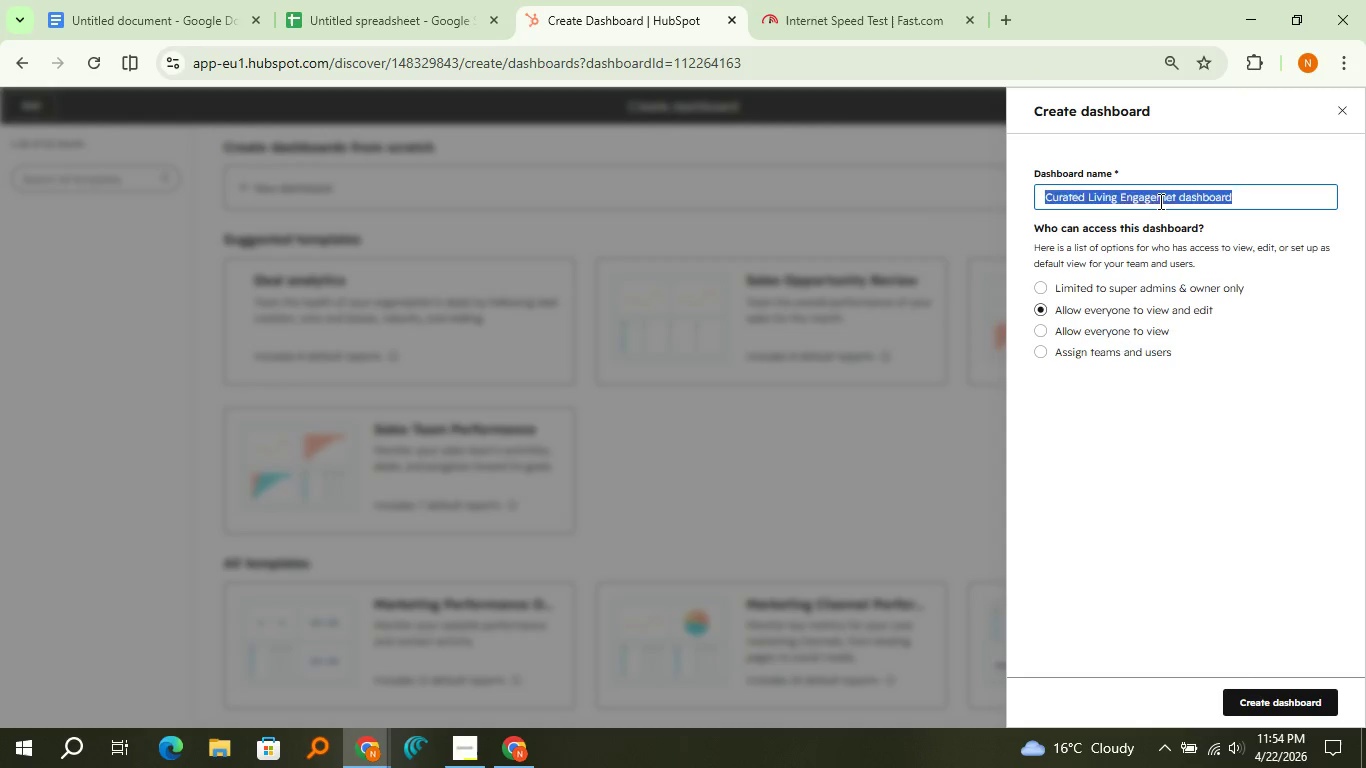 
left_click([1159, 201])
 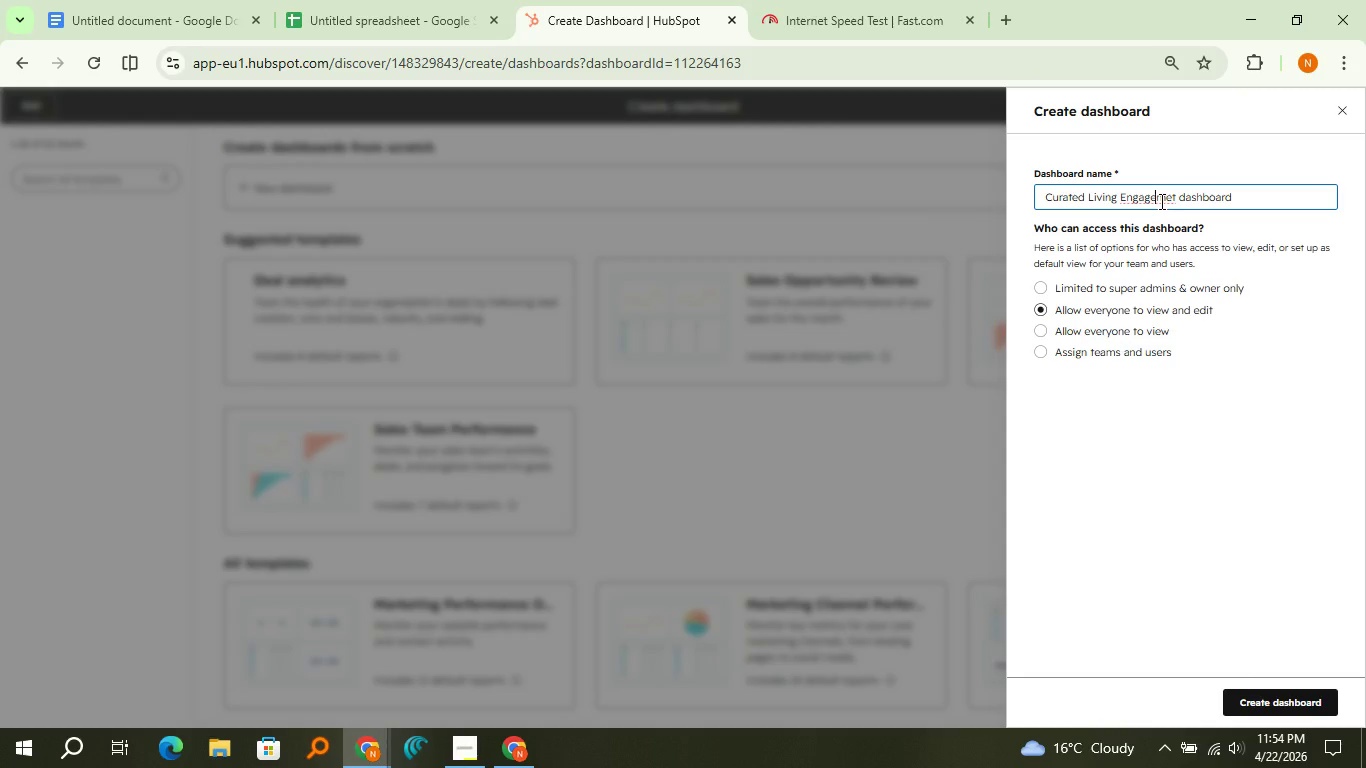 
double_click([1160, 201])
 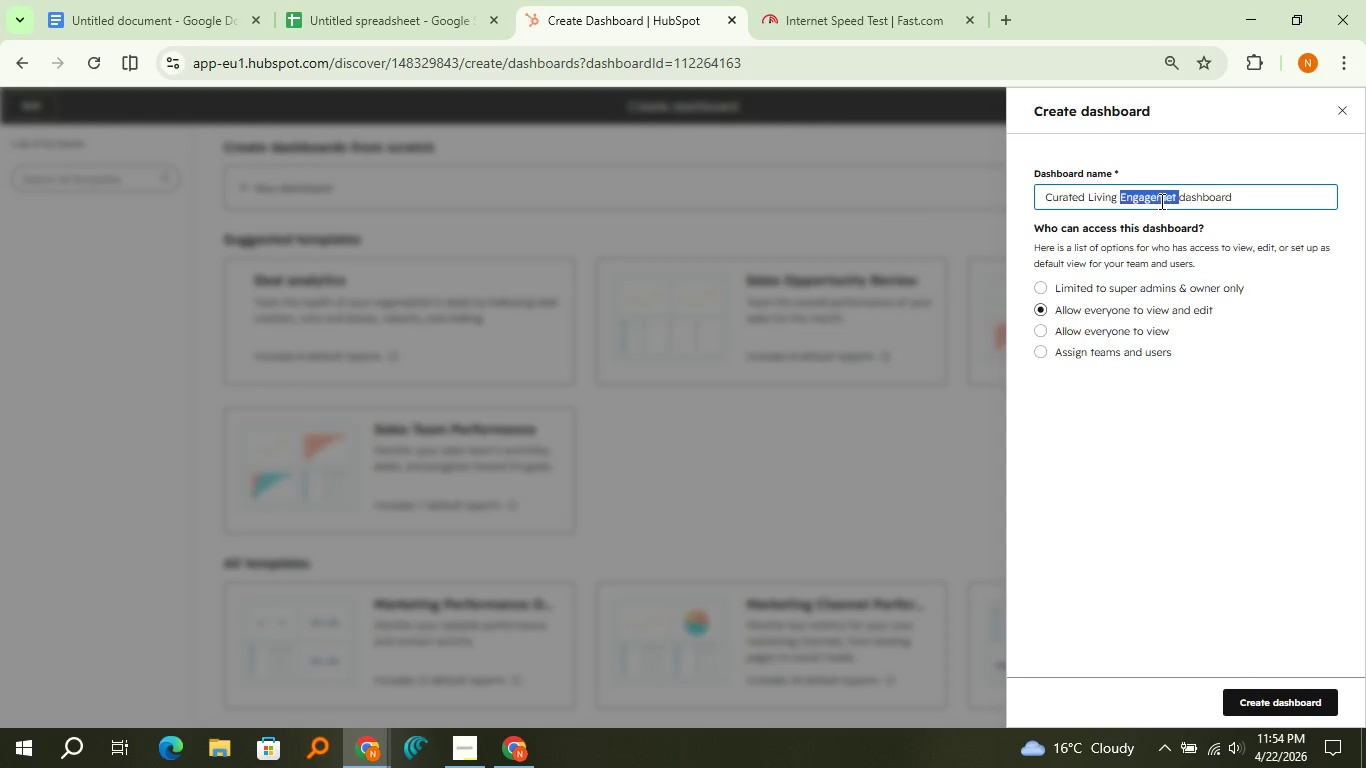 
right_click([1160, 201])
 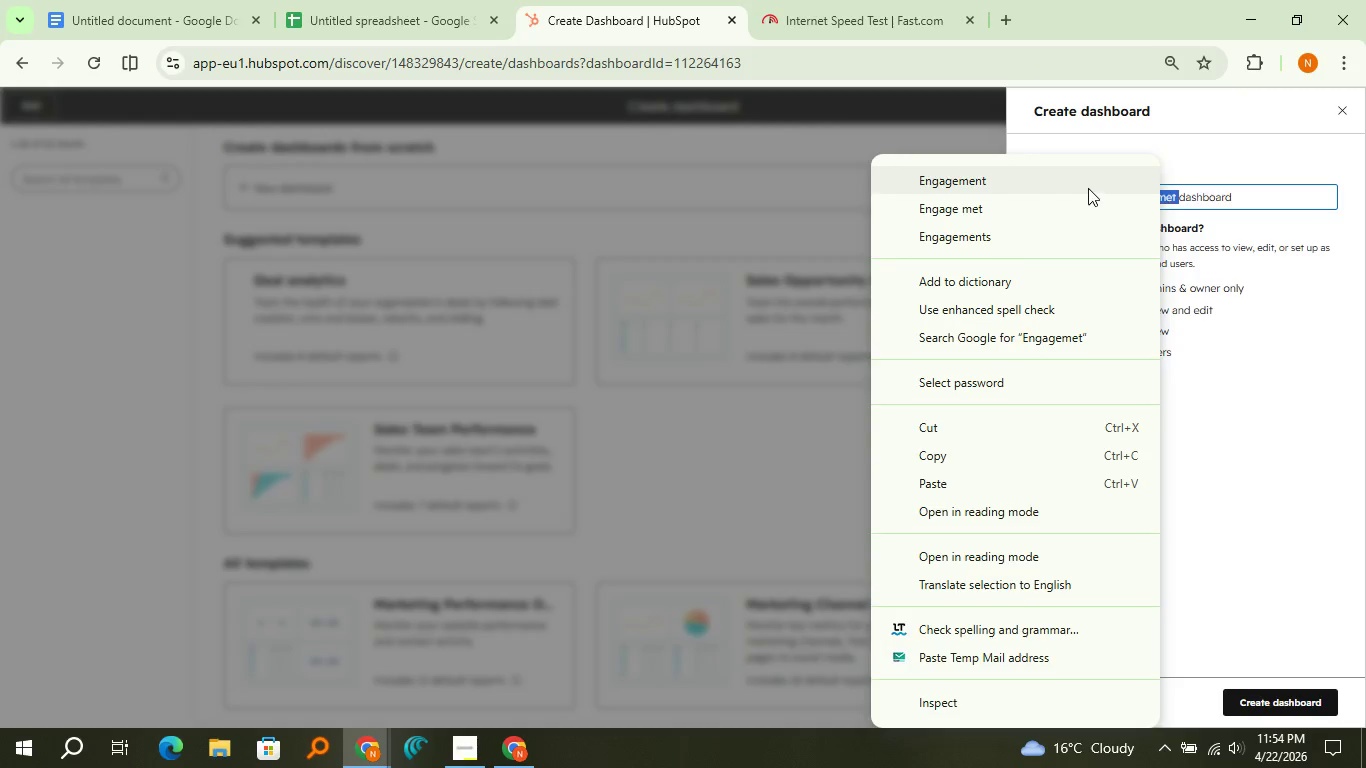 
left_click([1088, 188])
 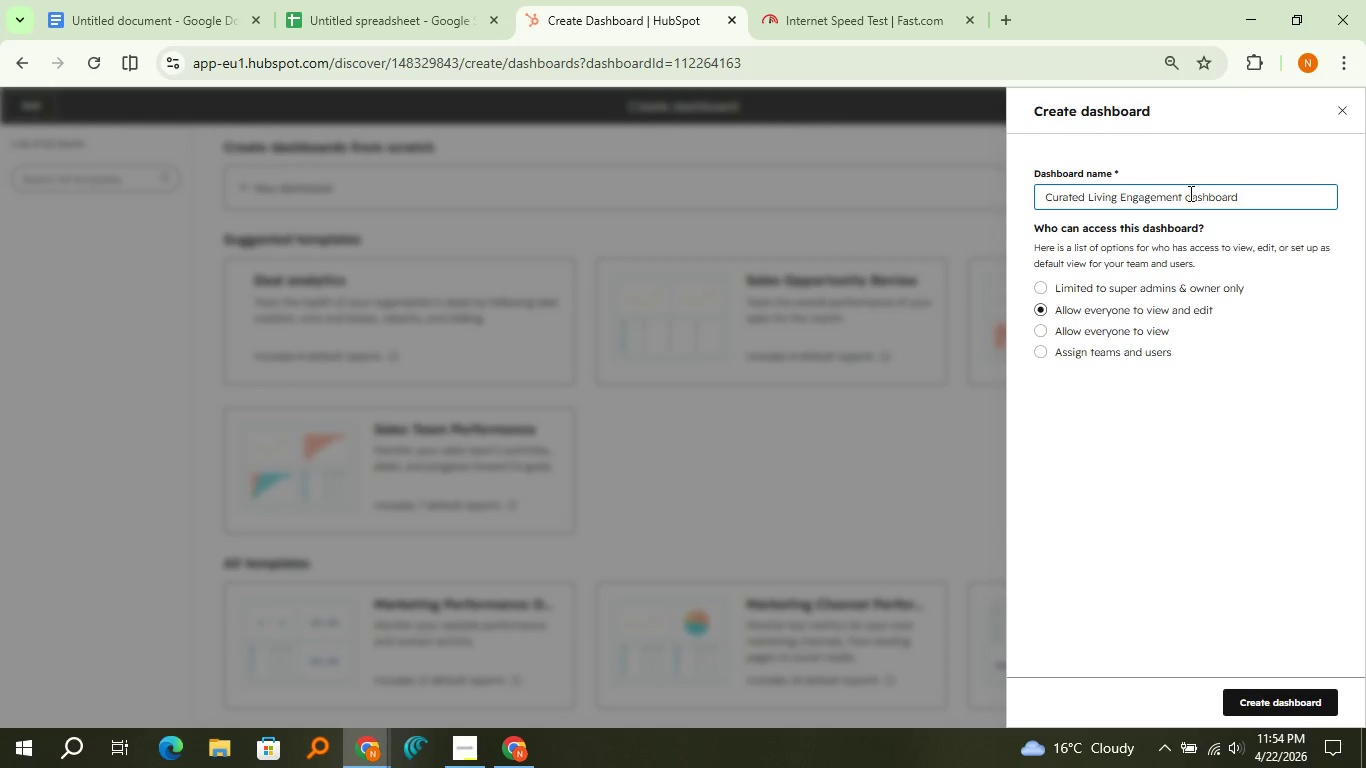 
left_click([1189, 193])
 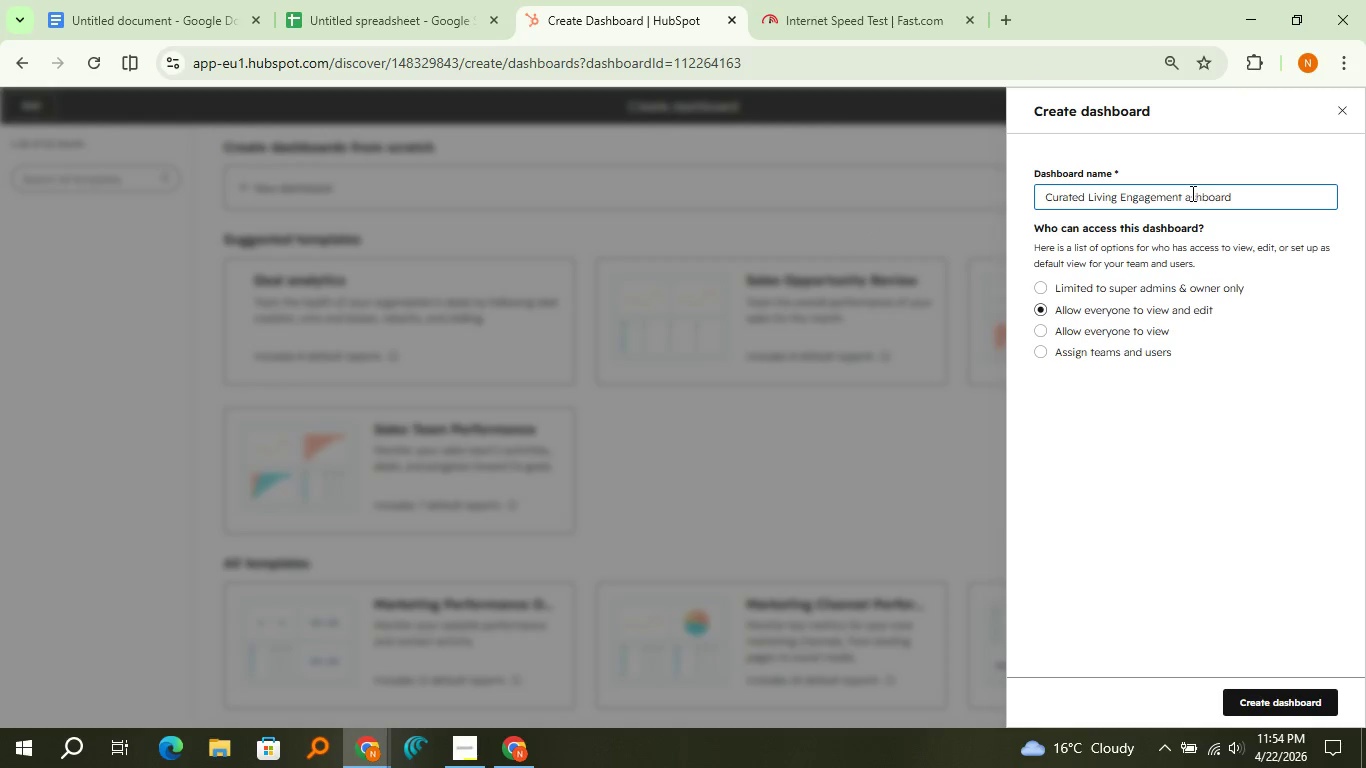 
key(Backspace)
 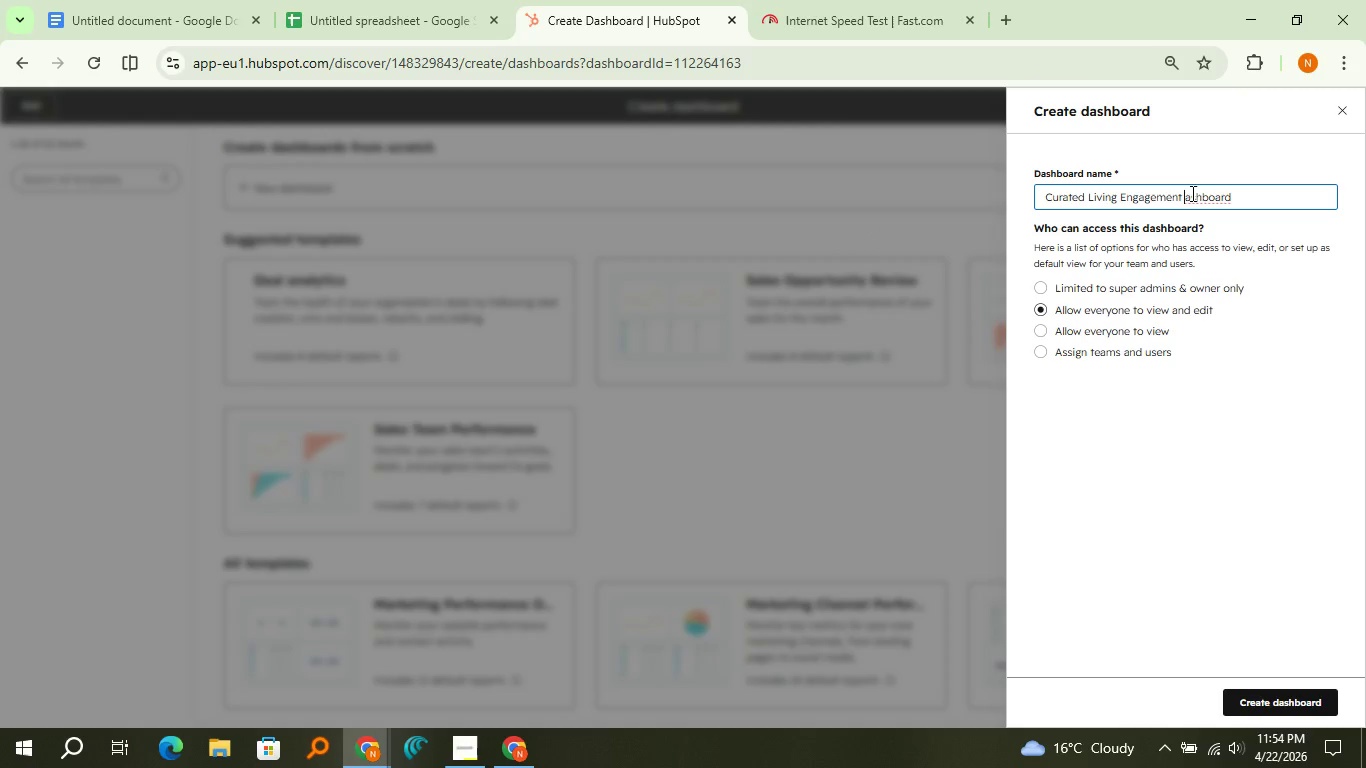 
key(Shift+D)
 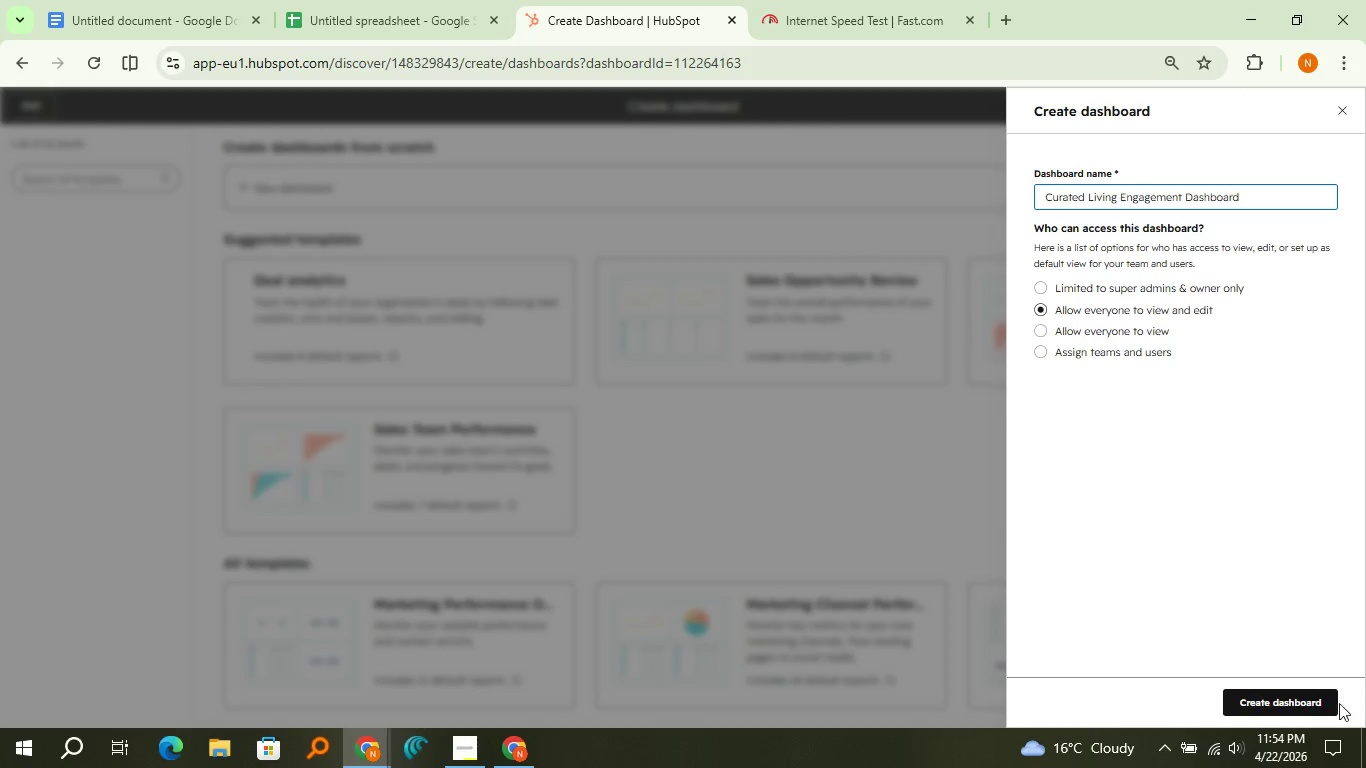 
left_click([1324, 703])
 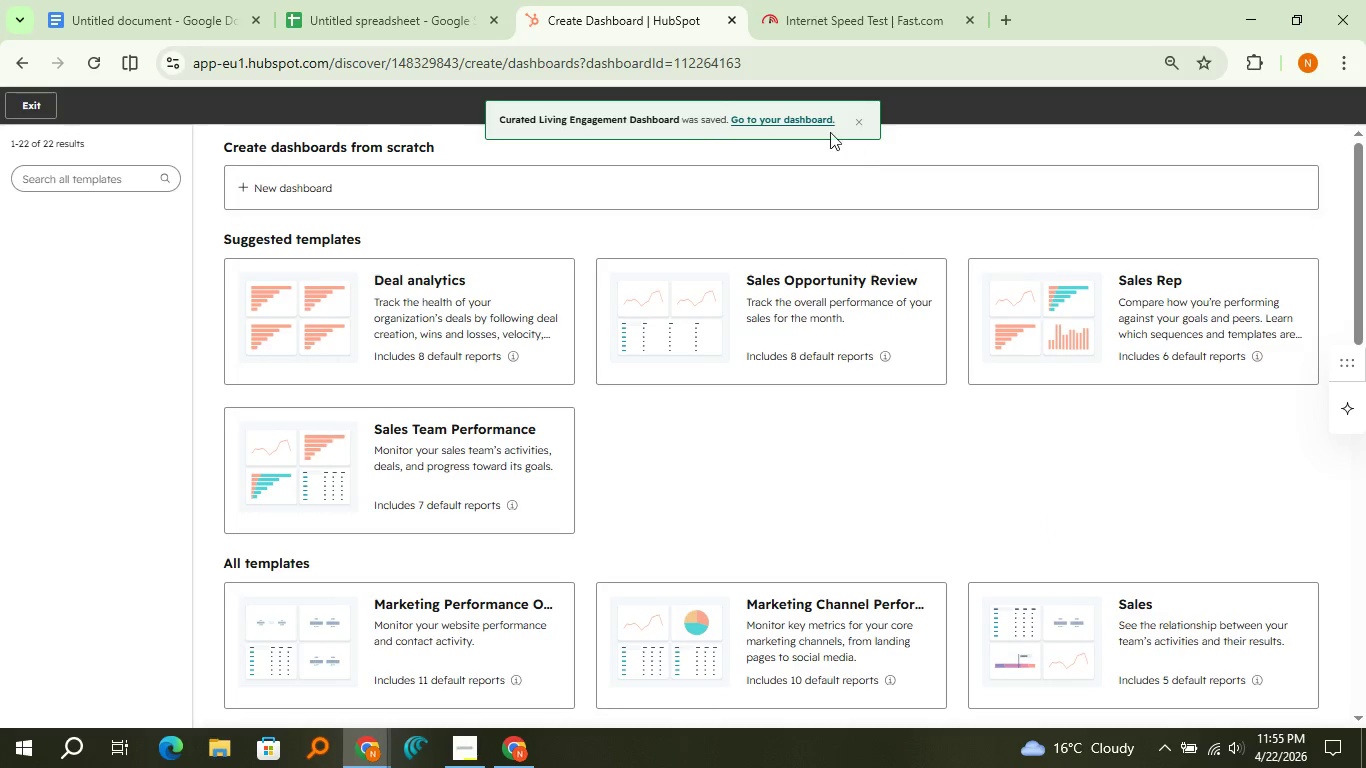 
left_click([802, 123])
 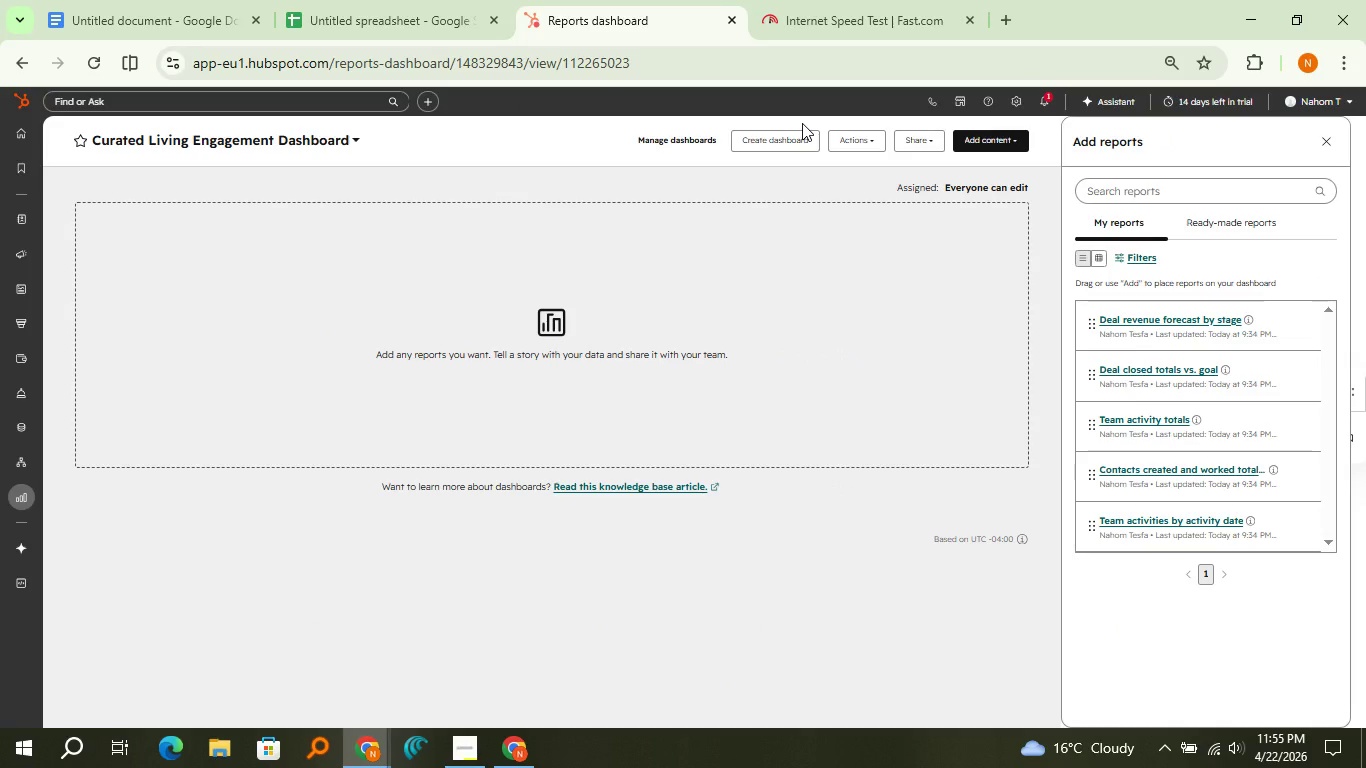 
wait(13.56)
 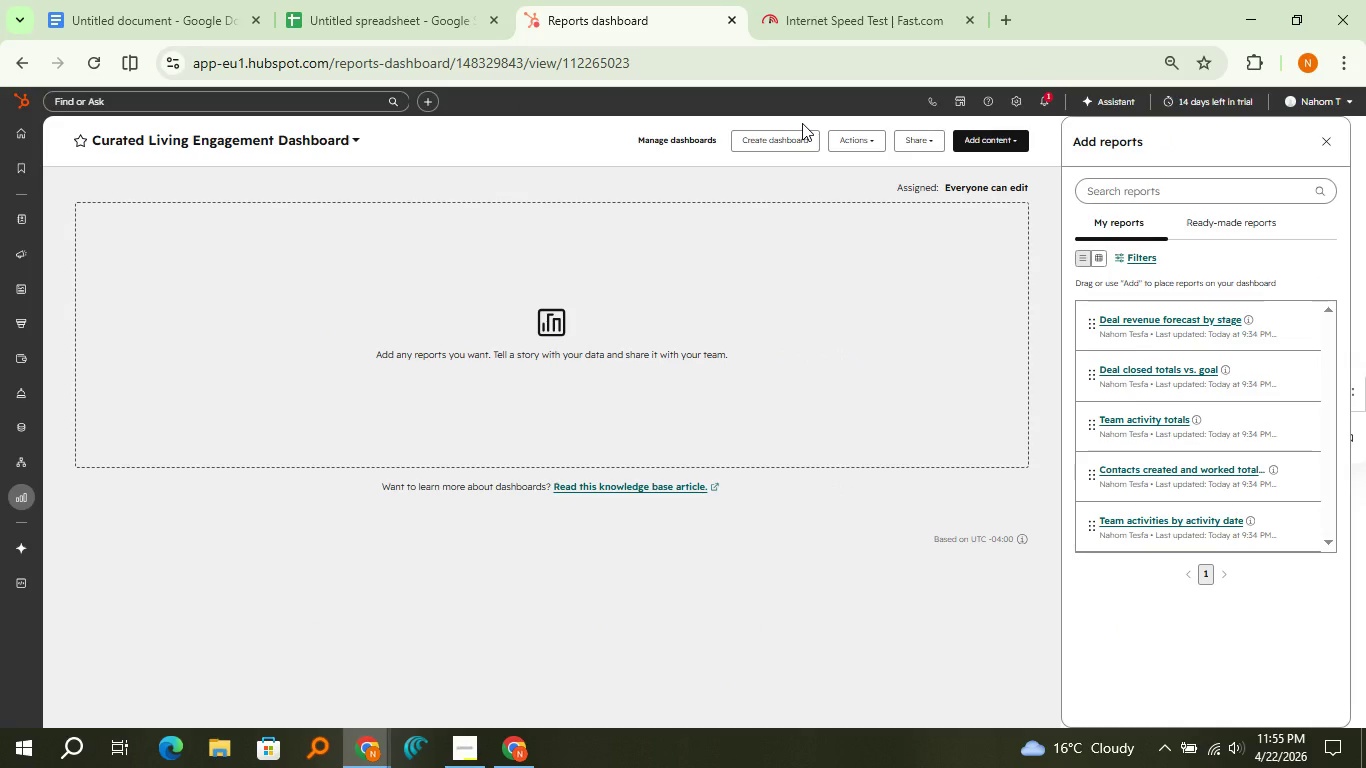 
right_click([330, 138])
 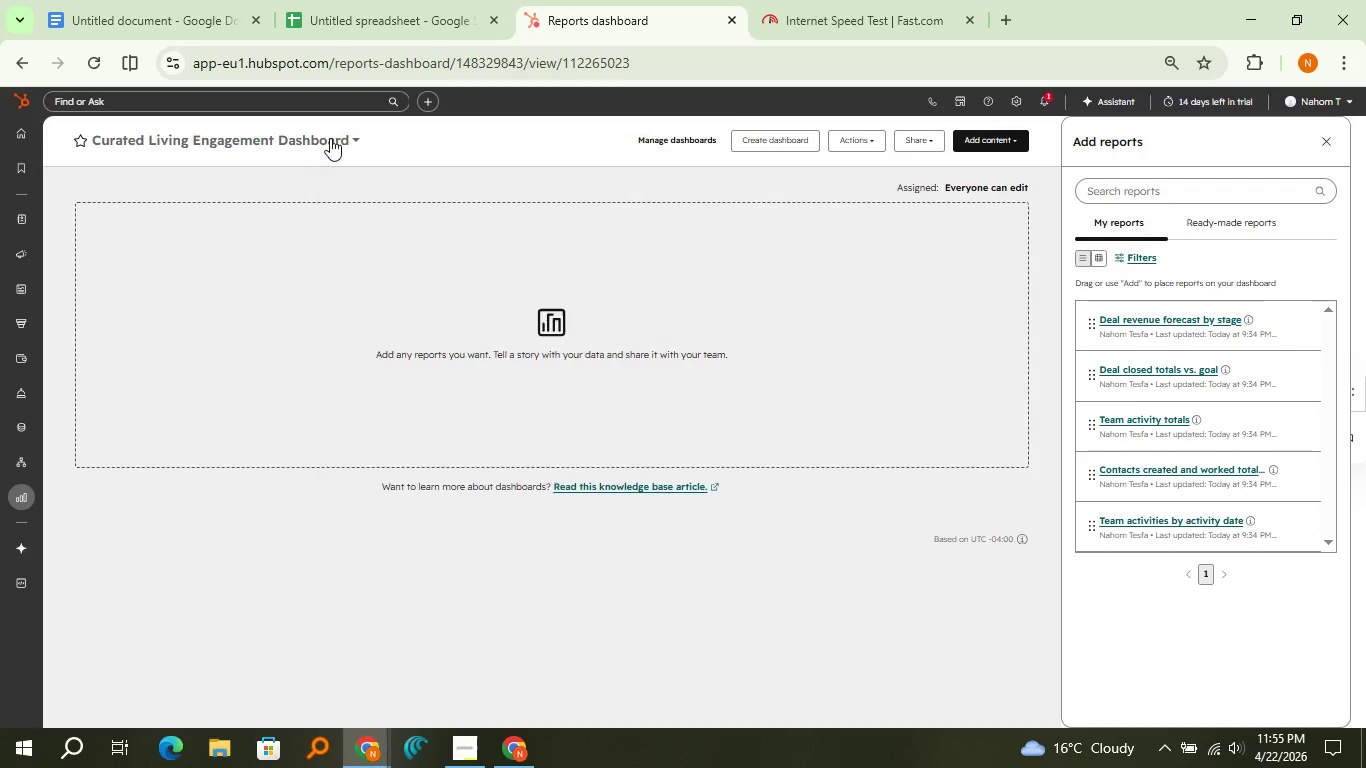 
left_click([330, 138])
 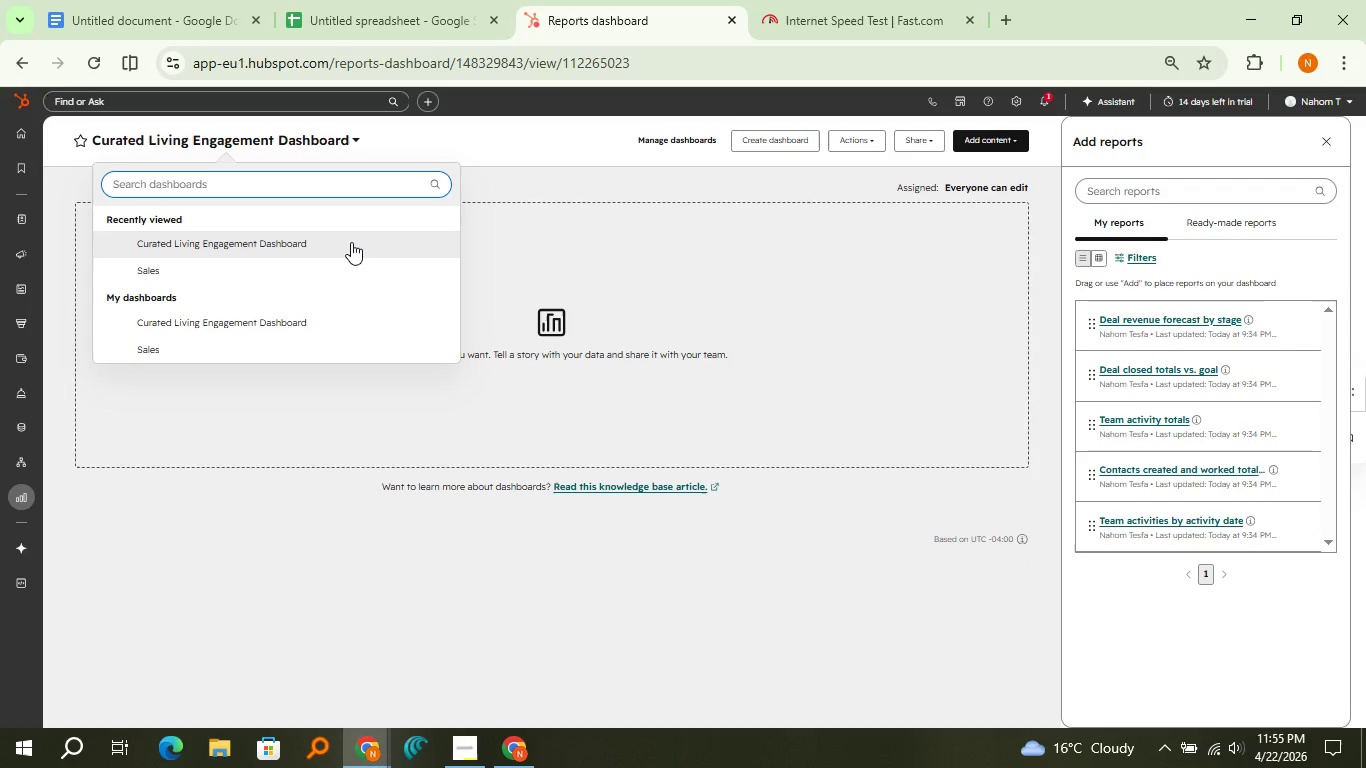 
right_click([349, 242])
 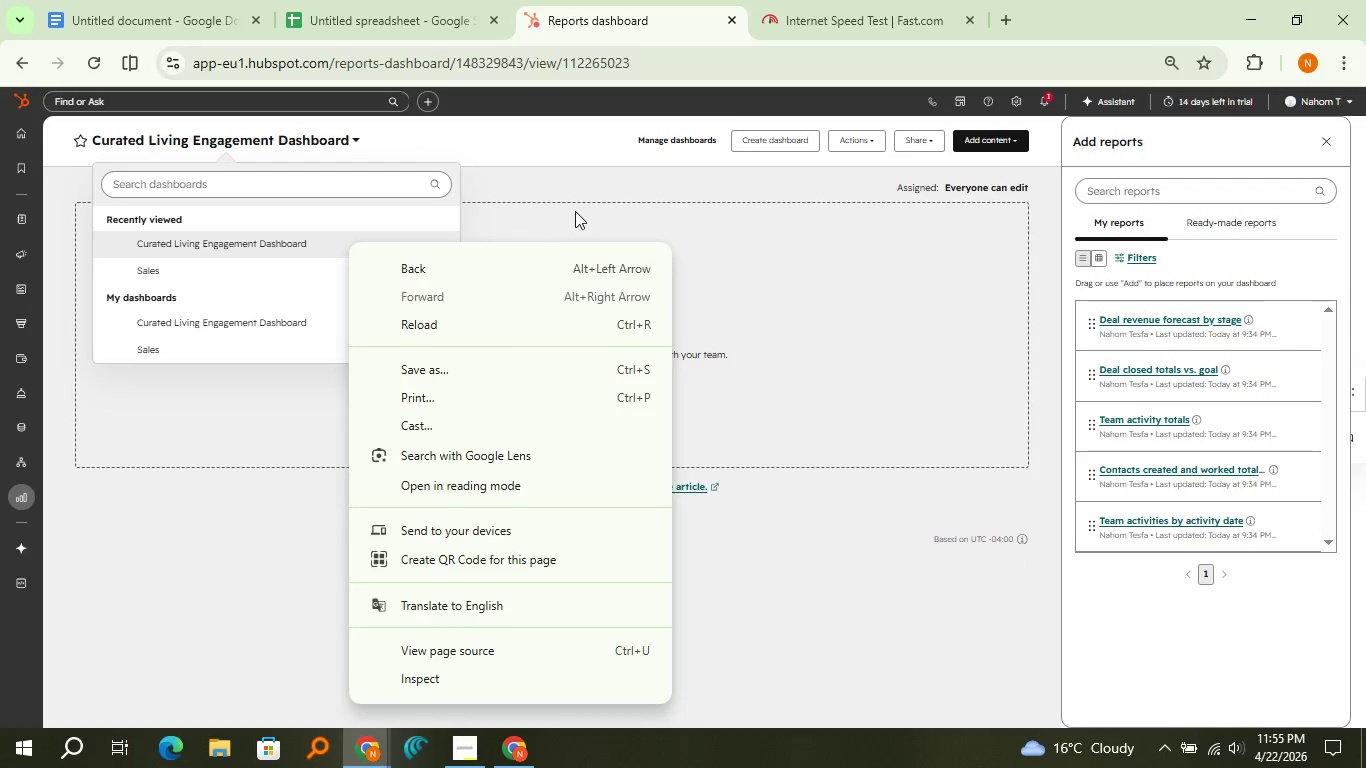 
left_click([575, 211])
 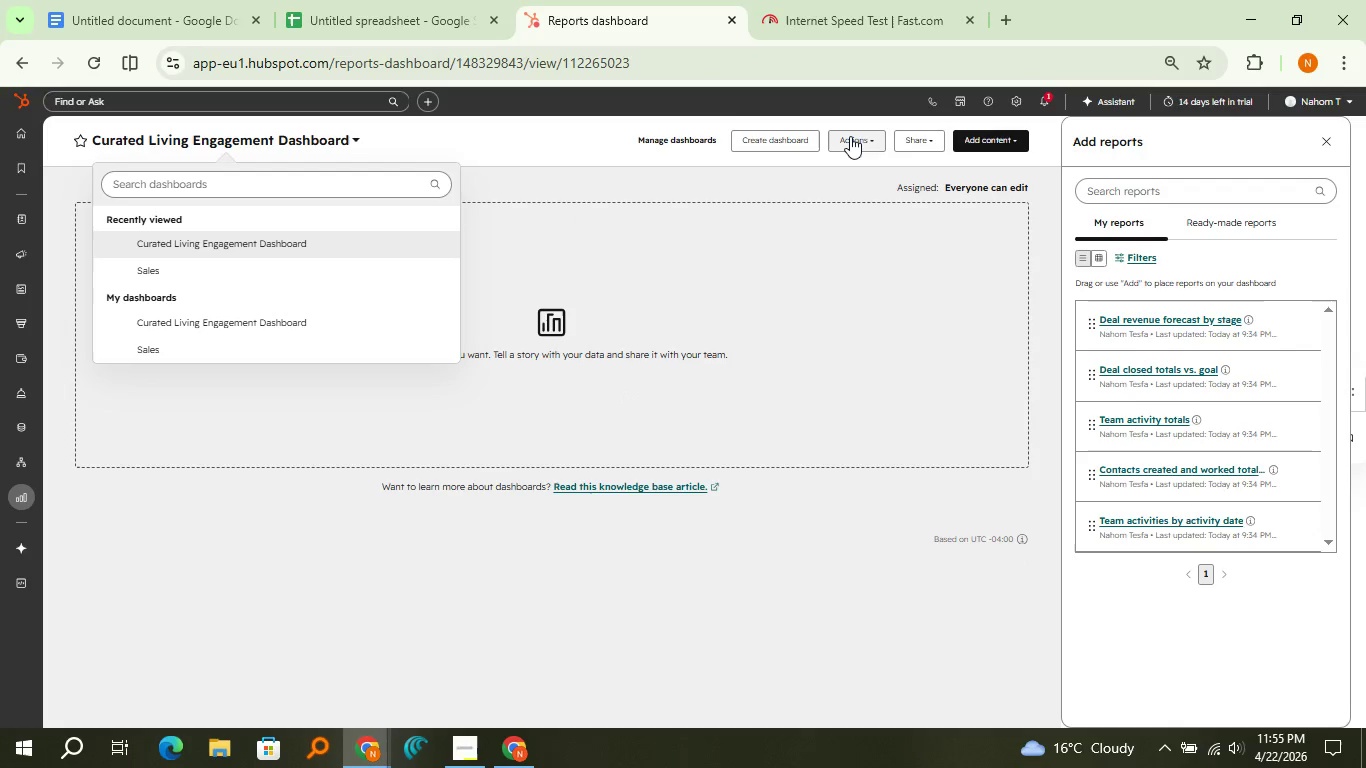 
left_click([850, 136])
 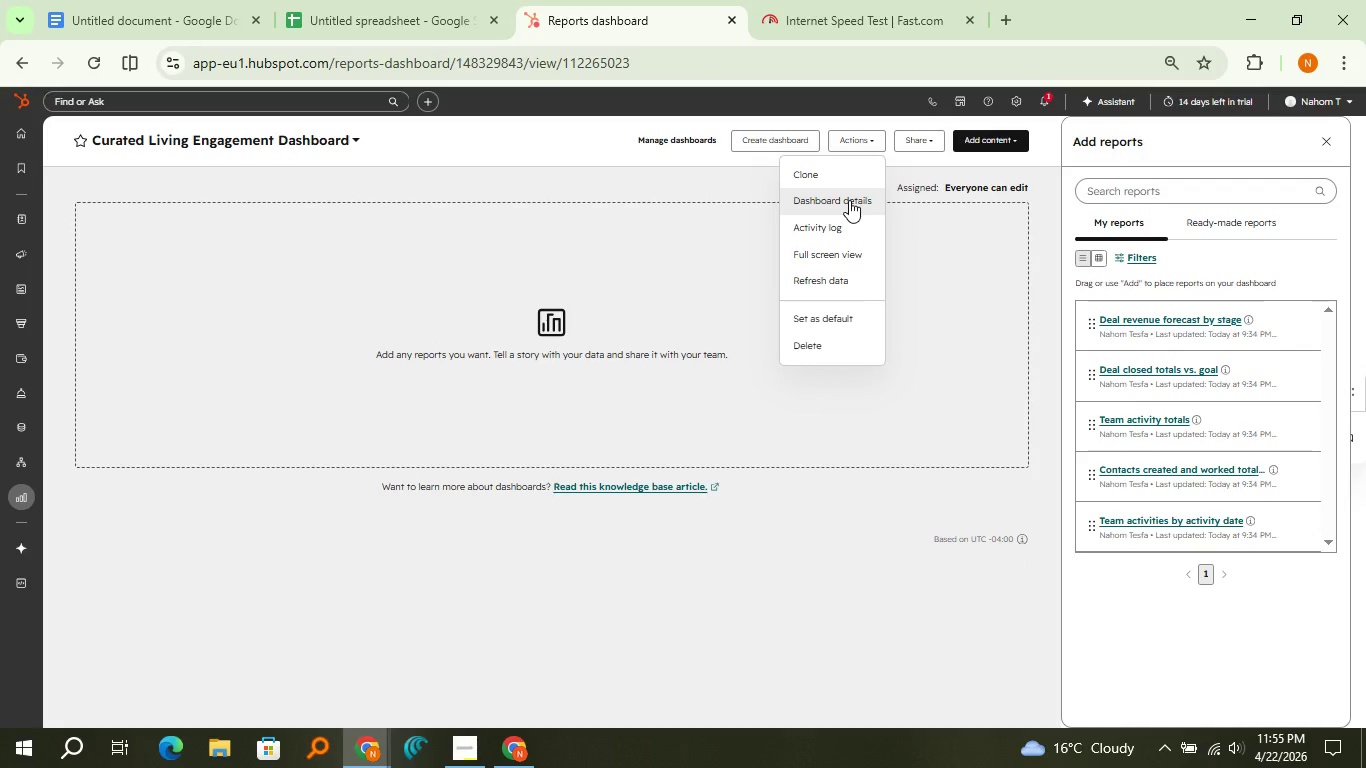 
left_click([849, 200])
 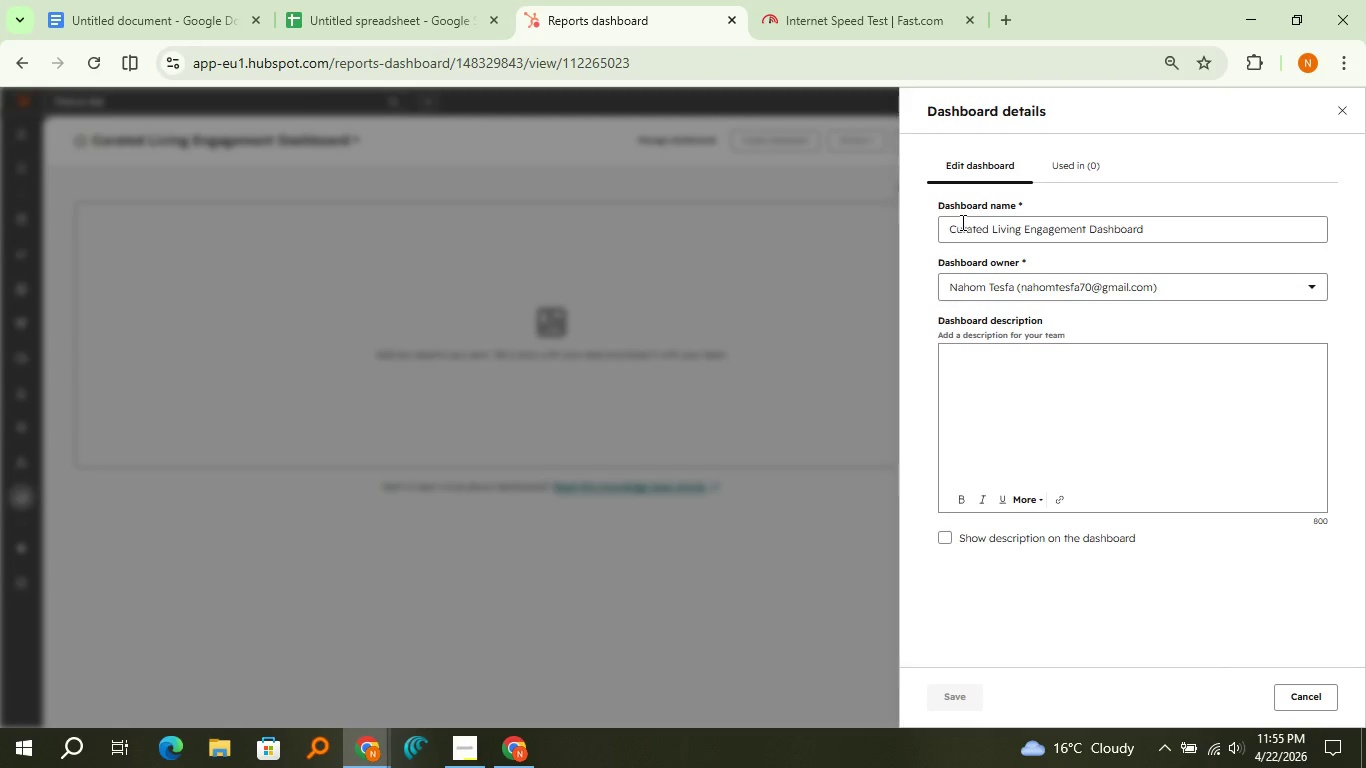 
left_click([955, 226])
 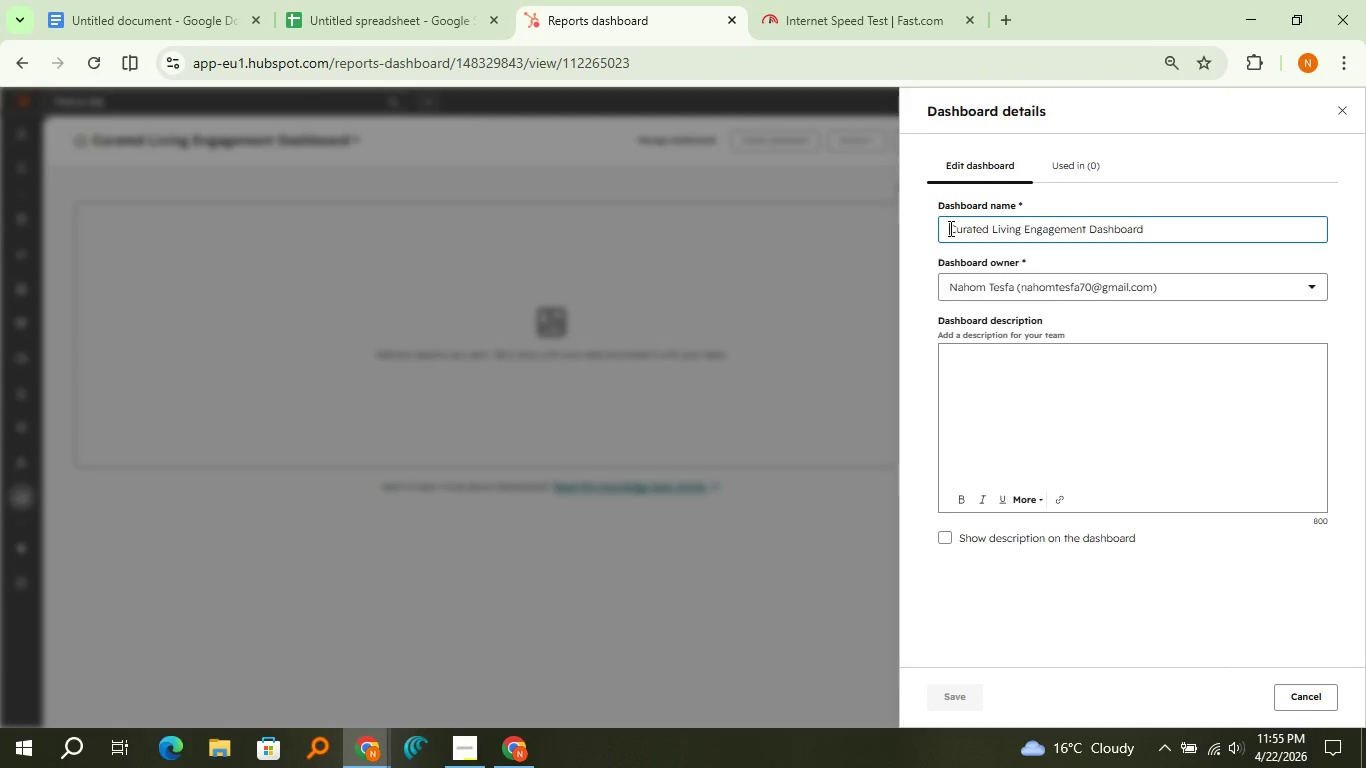 
left_click([949, 228])
 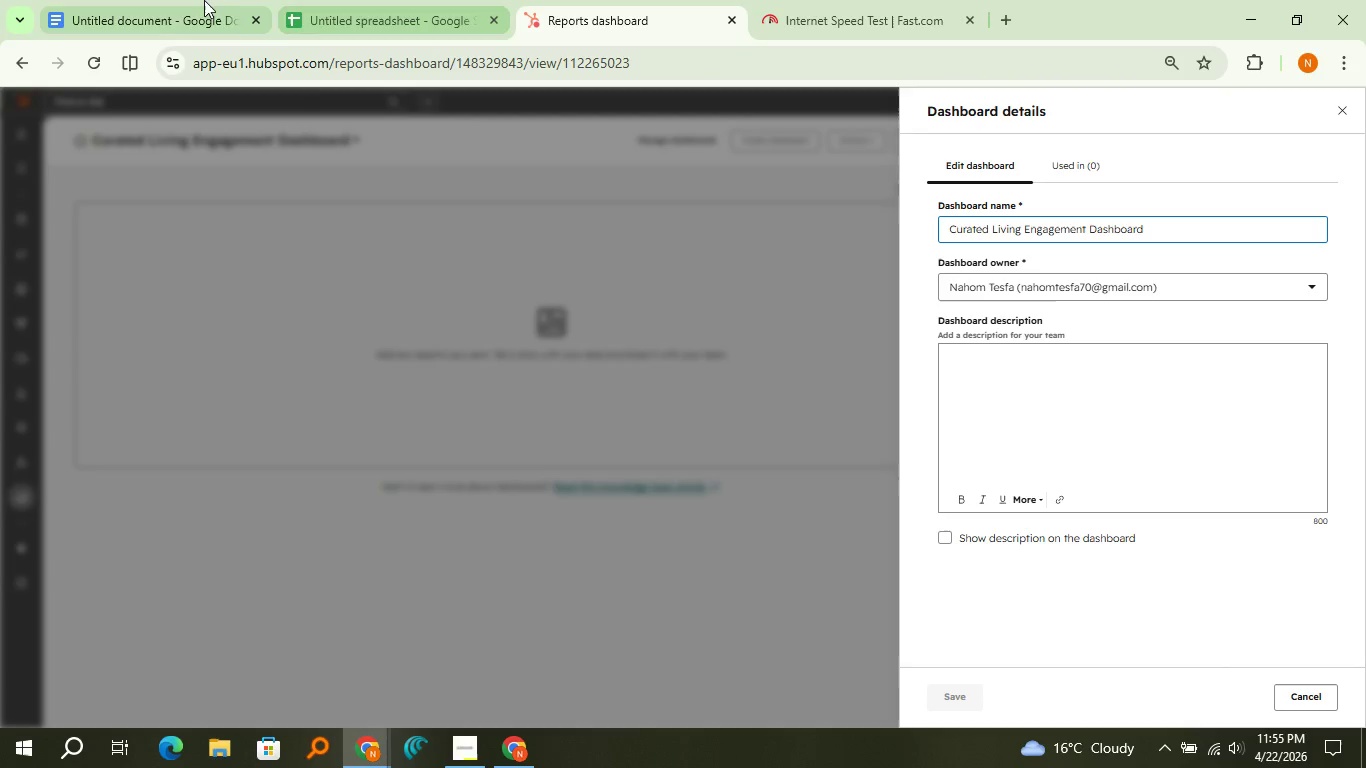 
left_click([204, 0])
 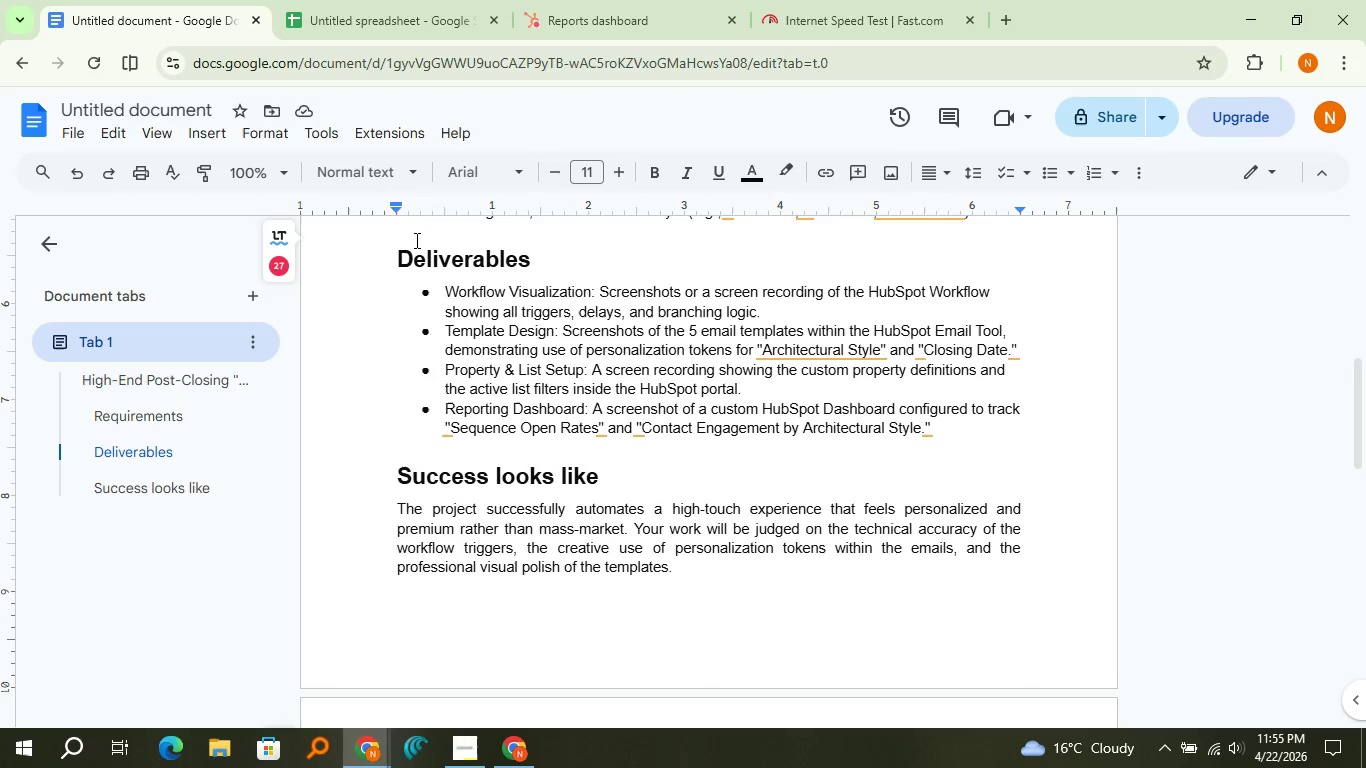 
scroll: coordinate [458, 288], scroll_direction: up, amount: 6.0
 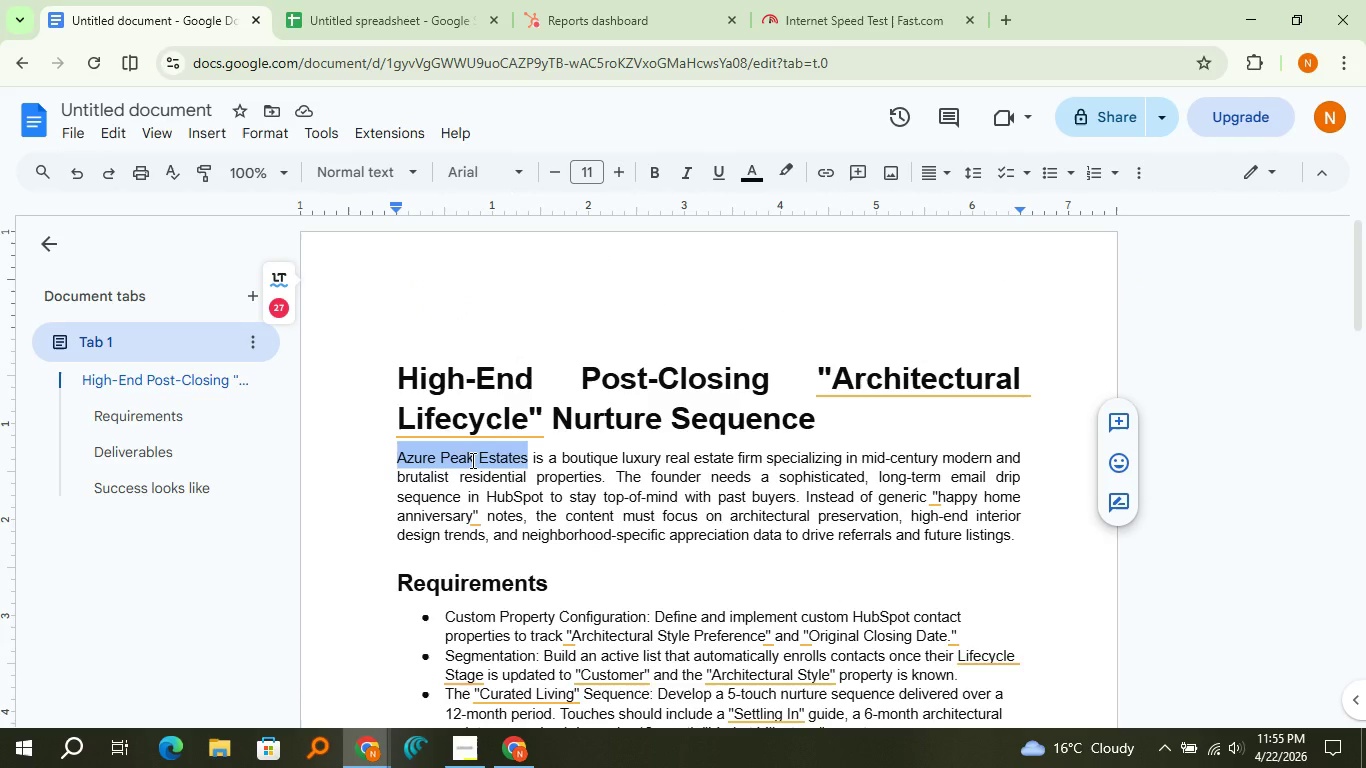 
key(Control+C)
 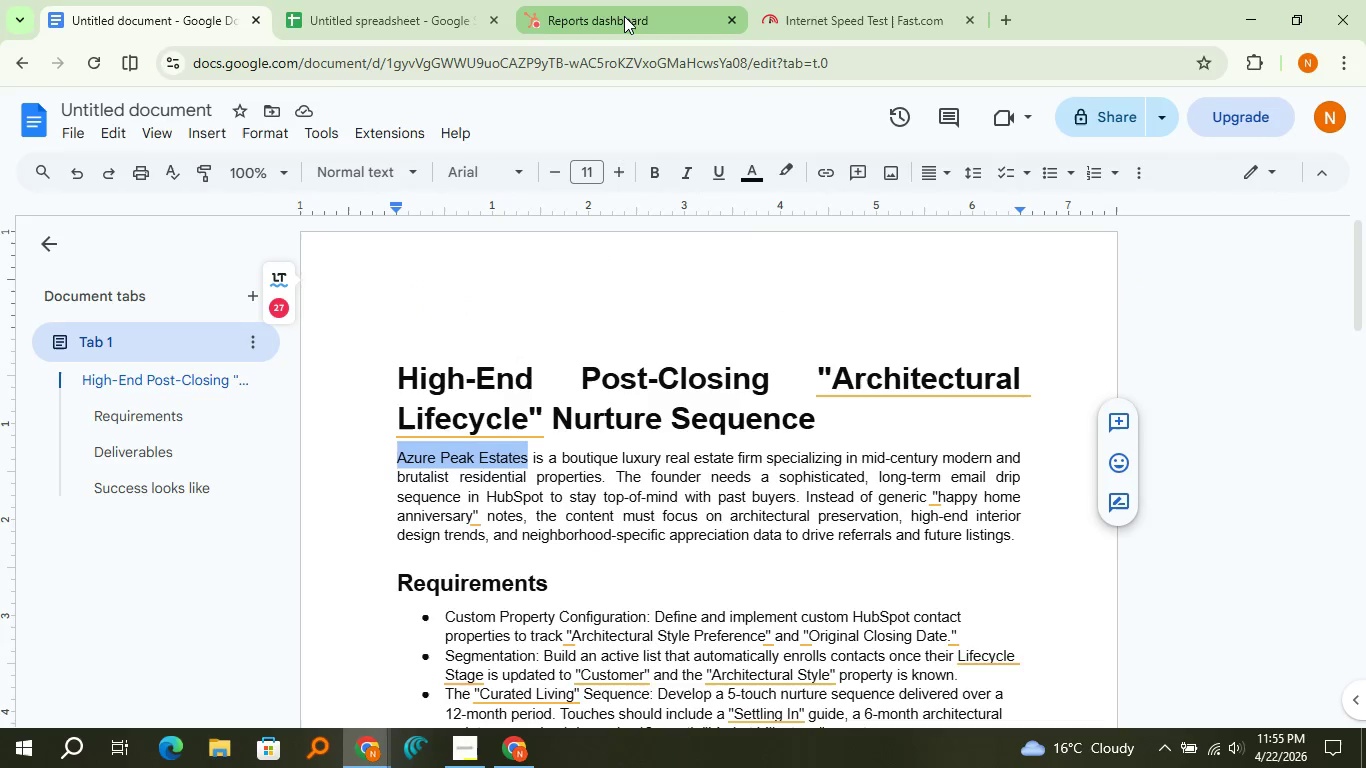 
left_click([624, 16])
 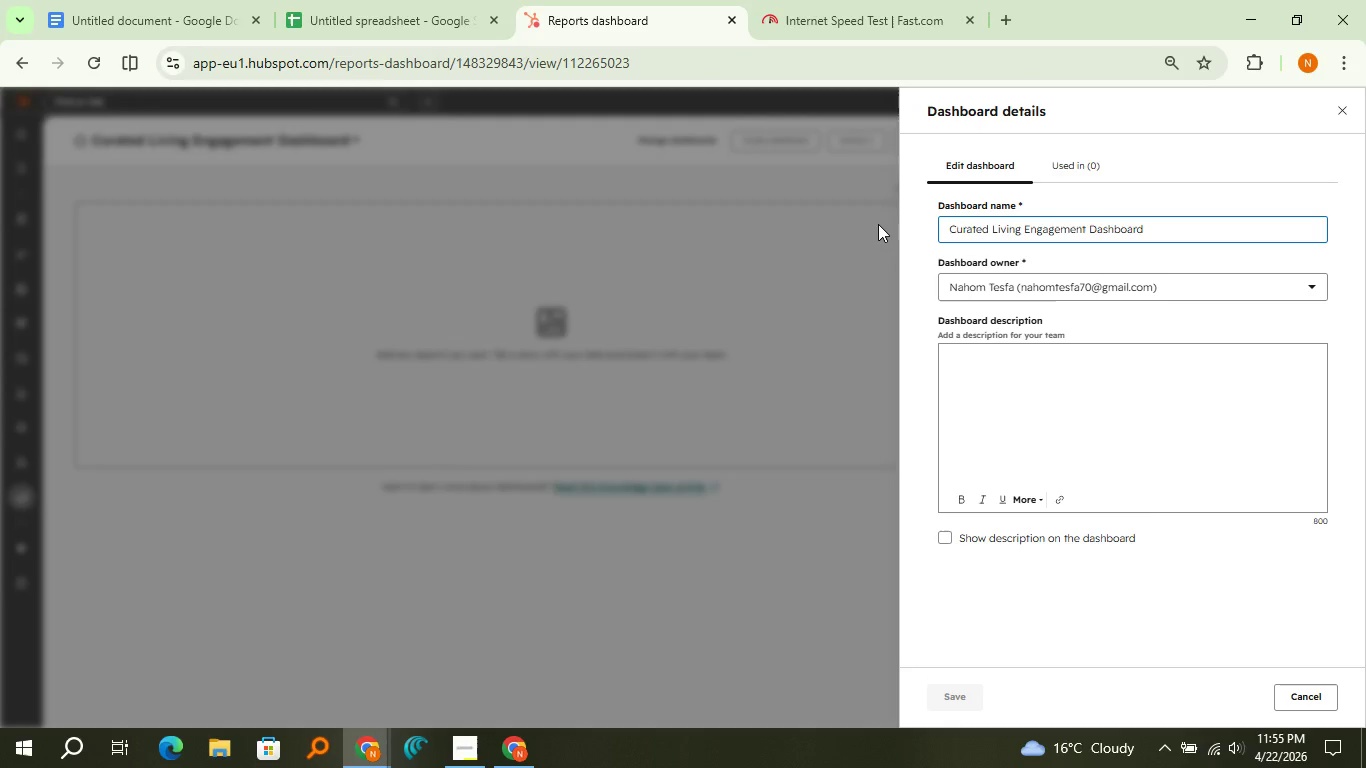 
key(Control+V)
 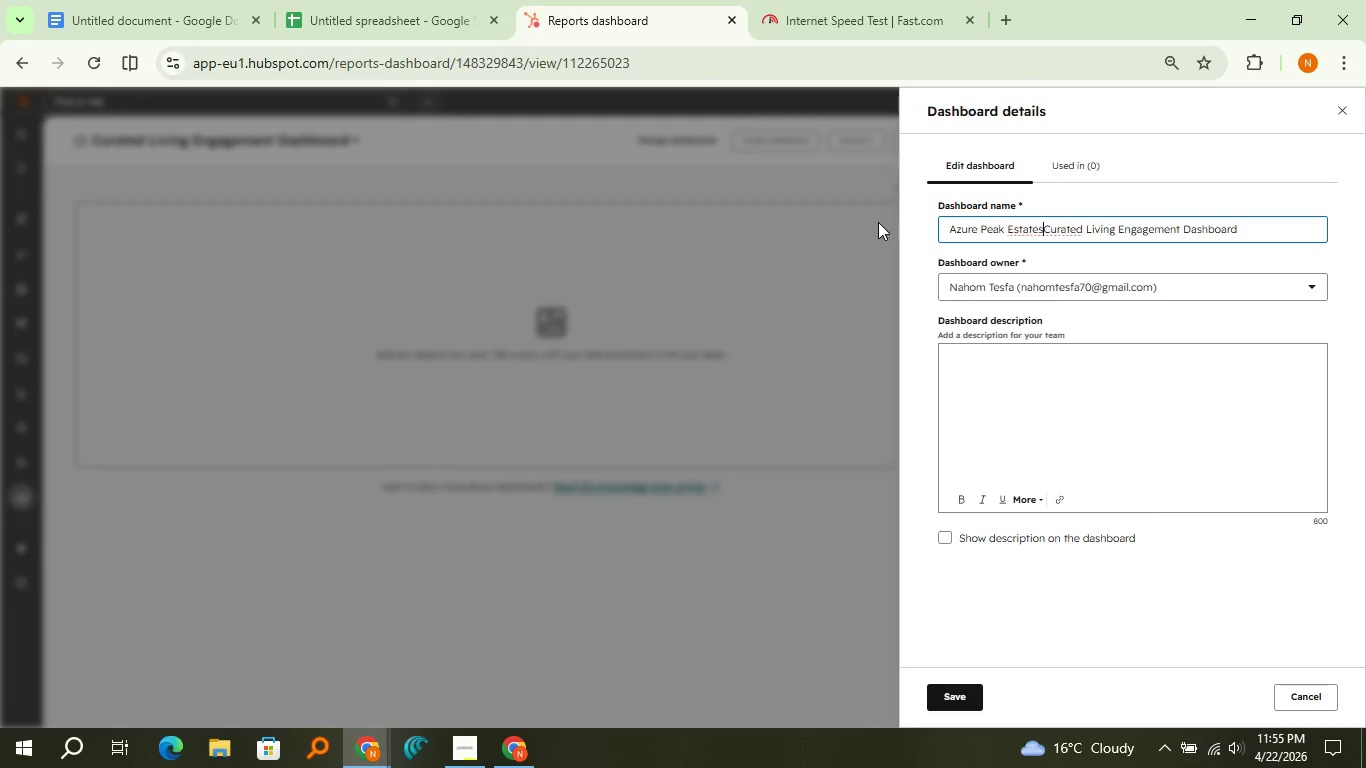 
key(Backspace)
 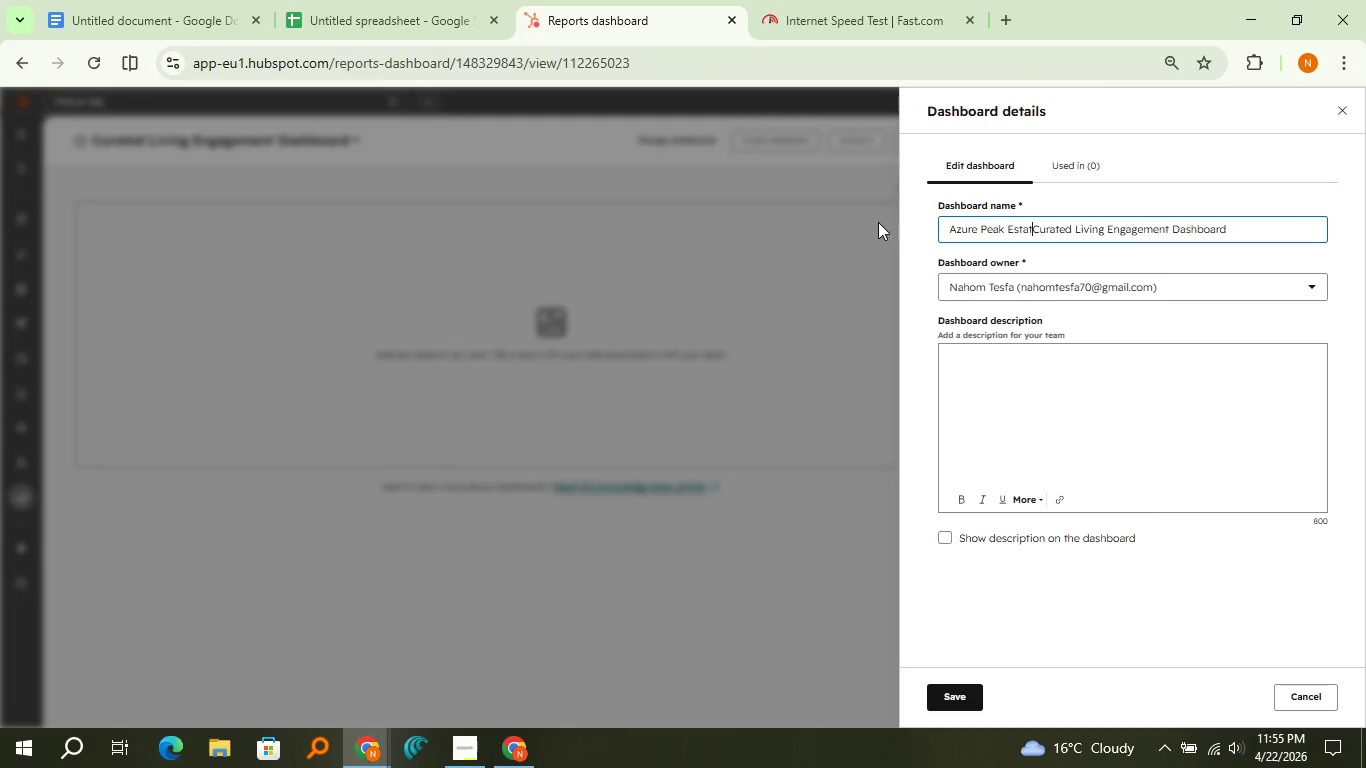 
key(Backspace)
 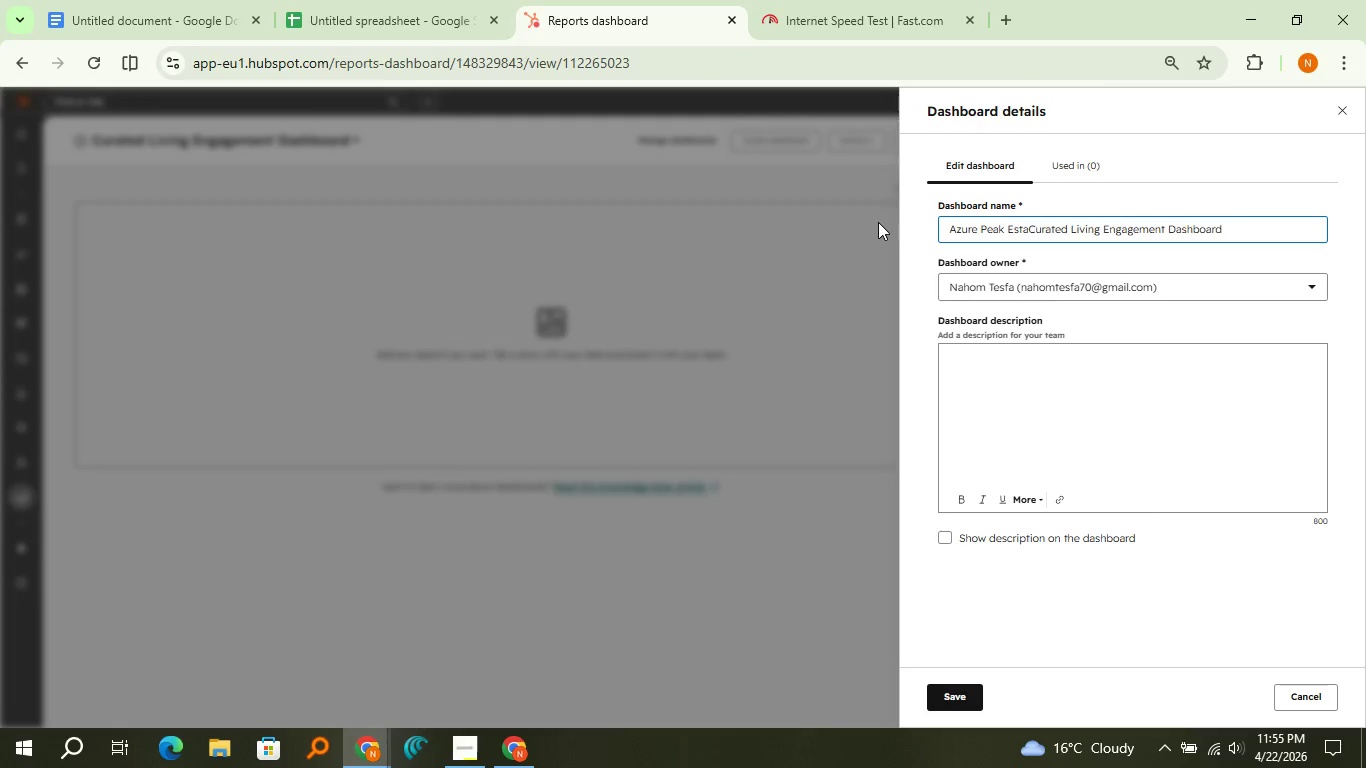 
key(Backspace)
 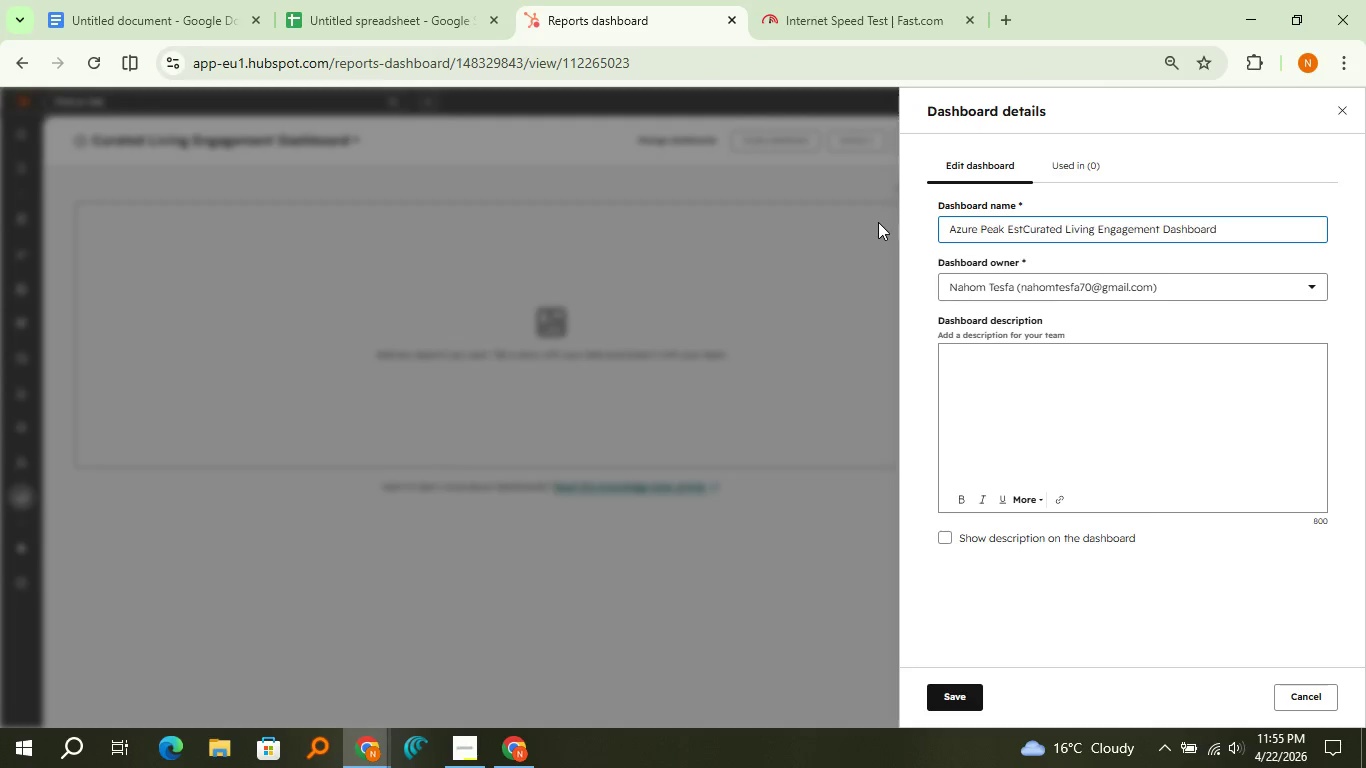 
key(Backspace)
 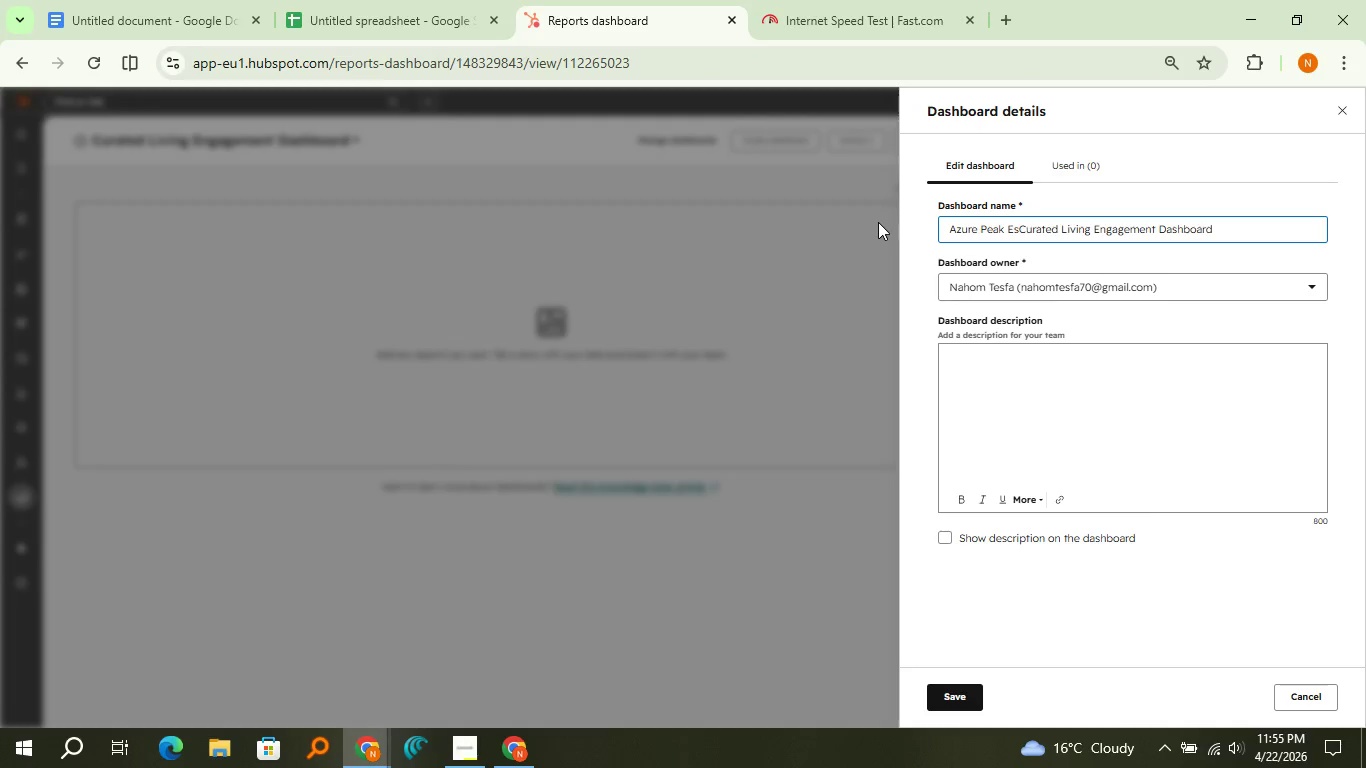 
key(Backspace)
 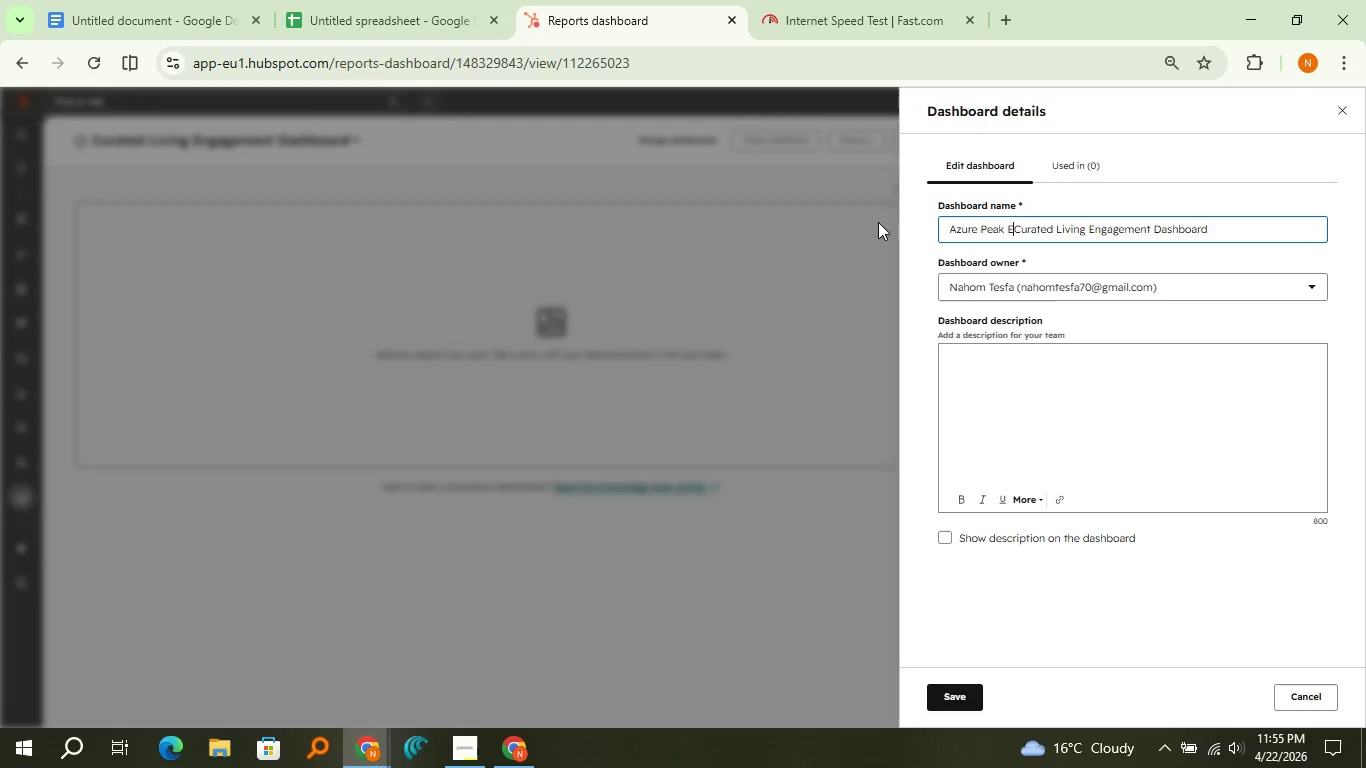 
key(Backspace)
 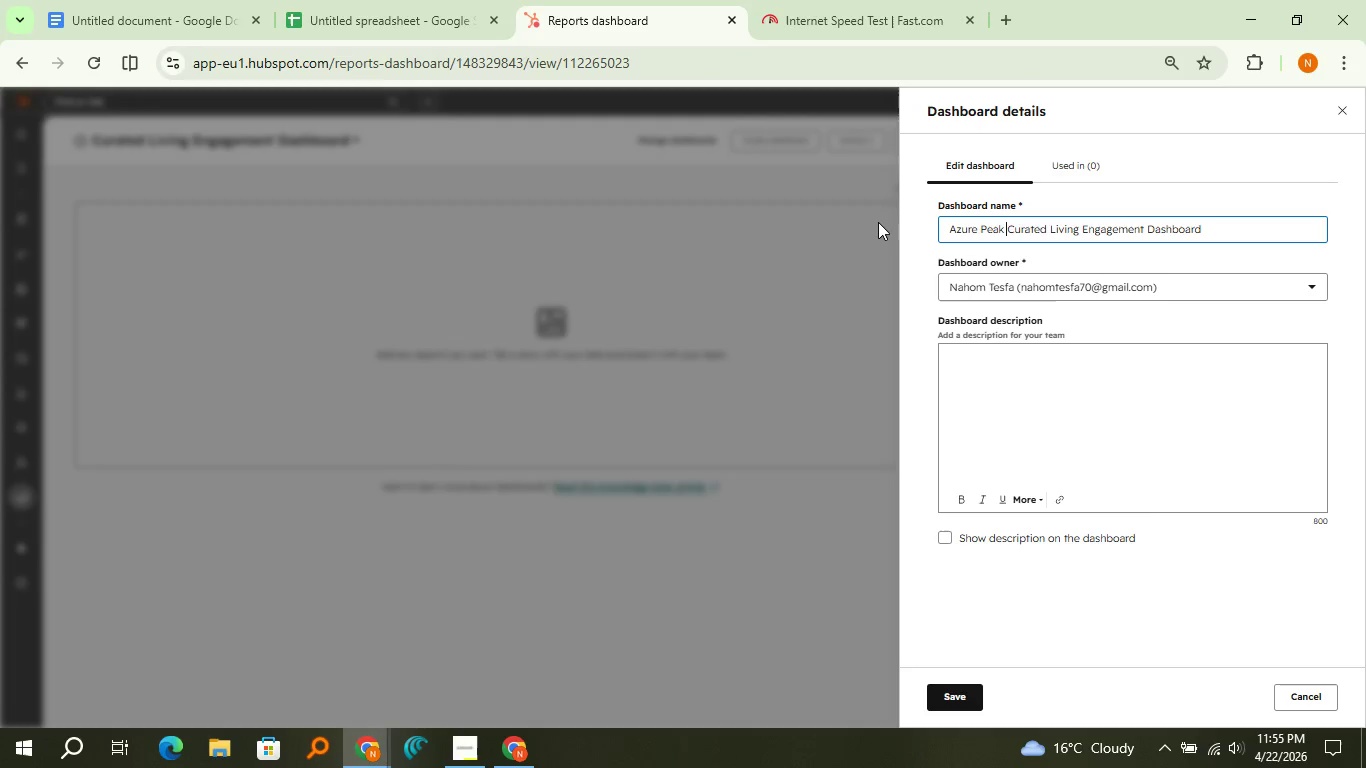 
key(Backspace)
 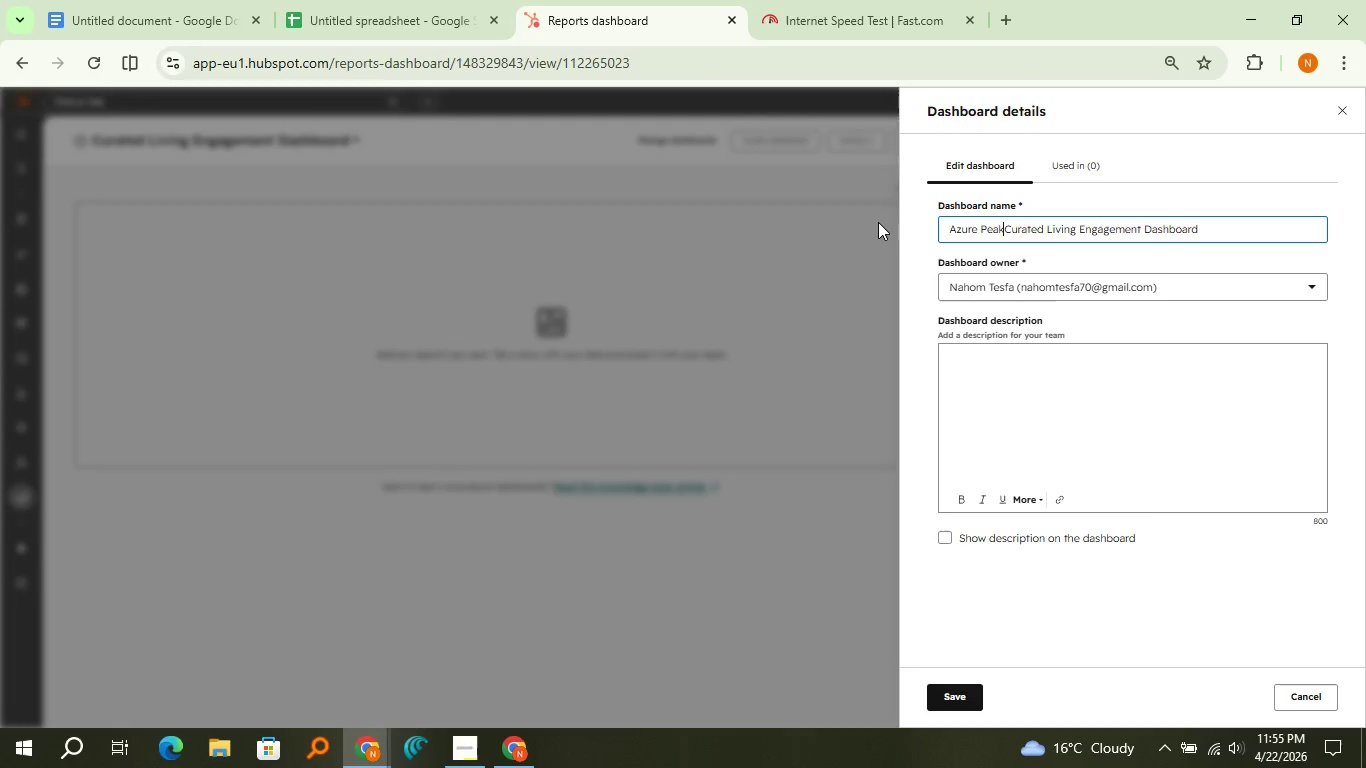 
key(Backspace)
 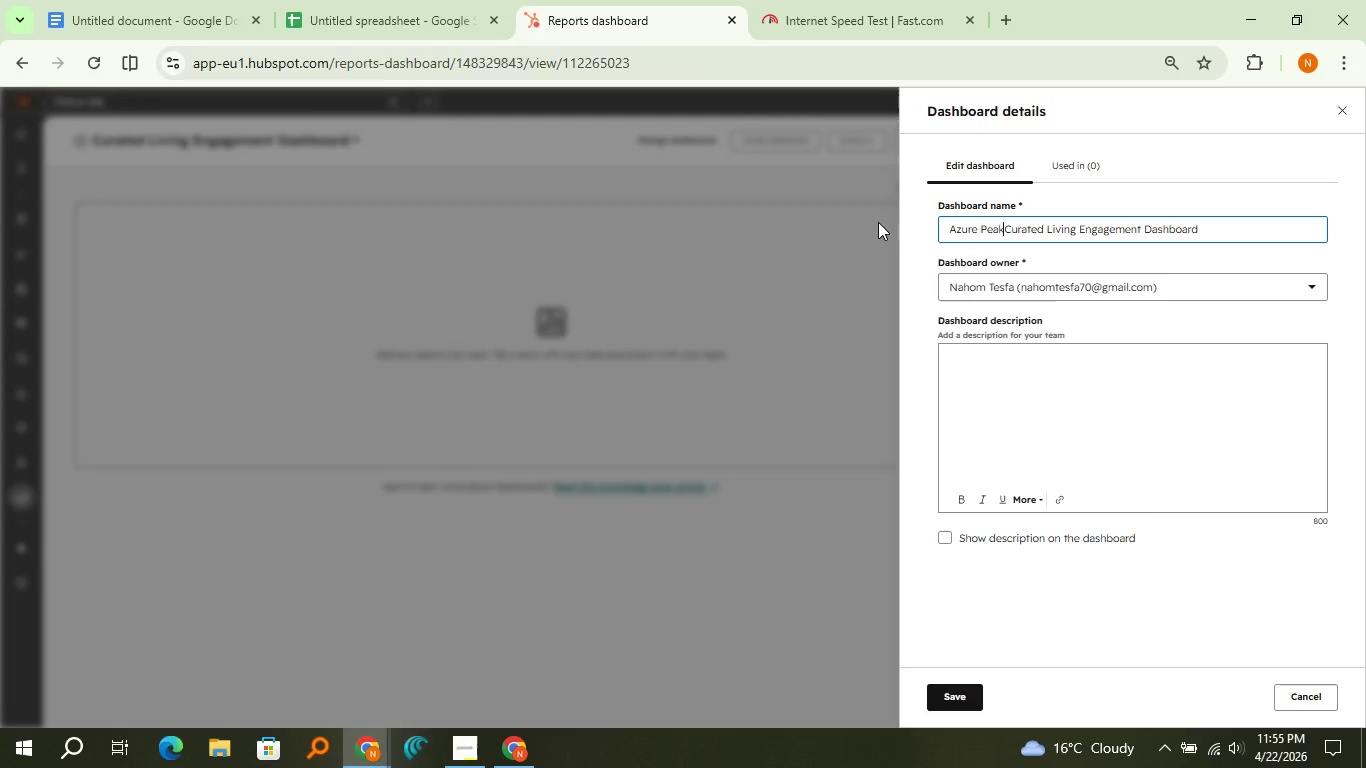 
key(Shift+ShiftRight)
 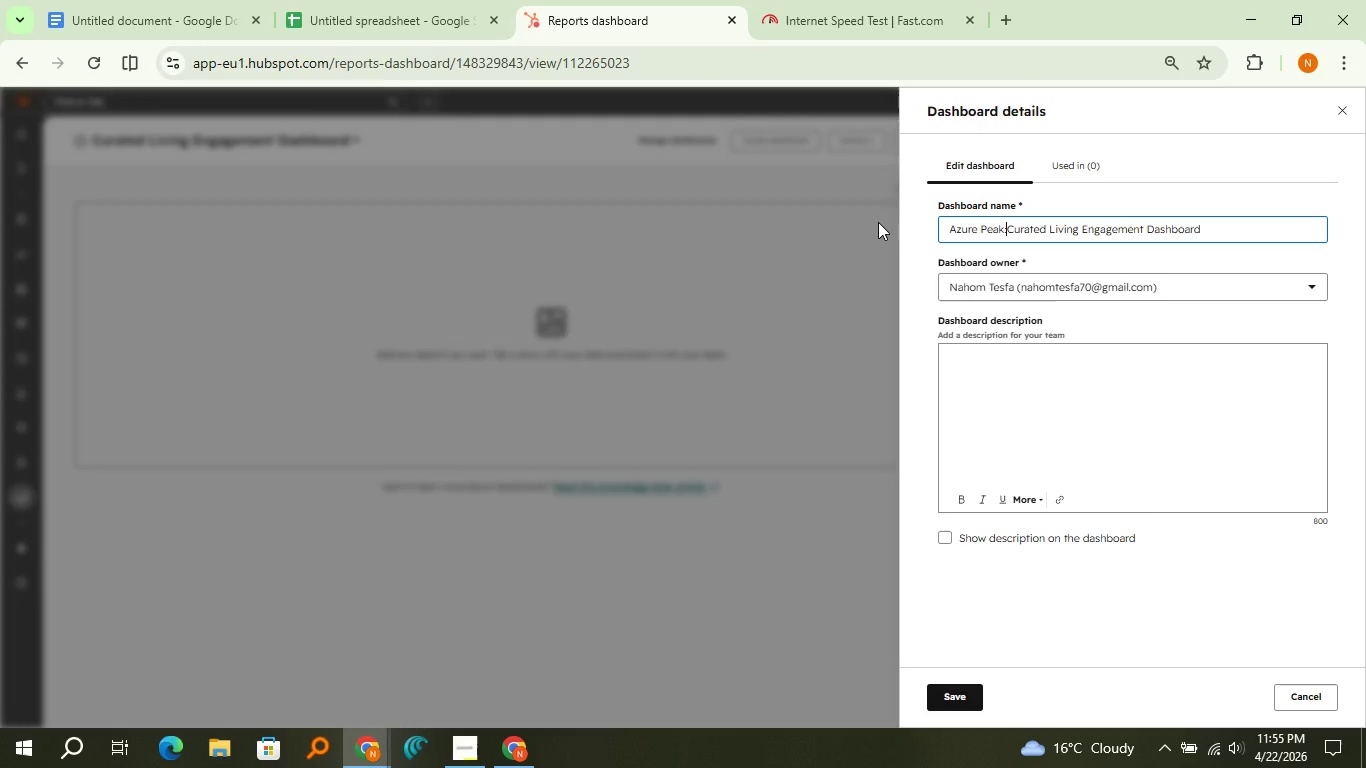 
key(Shift+Semicolon)
 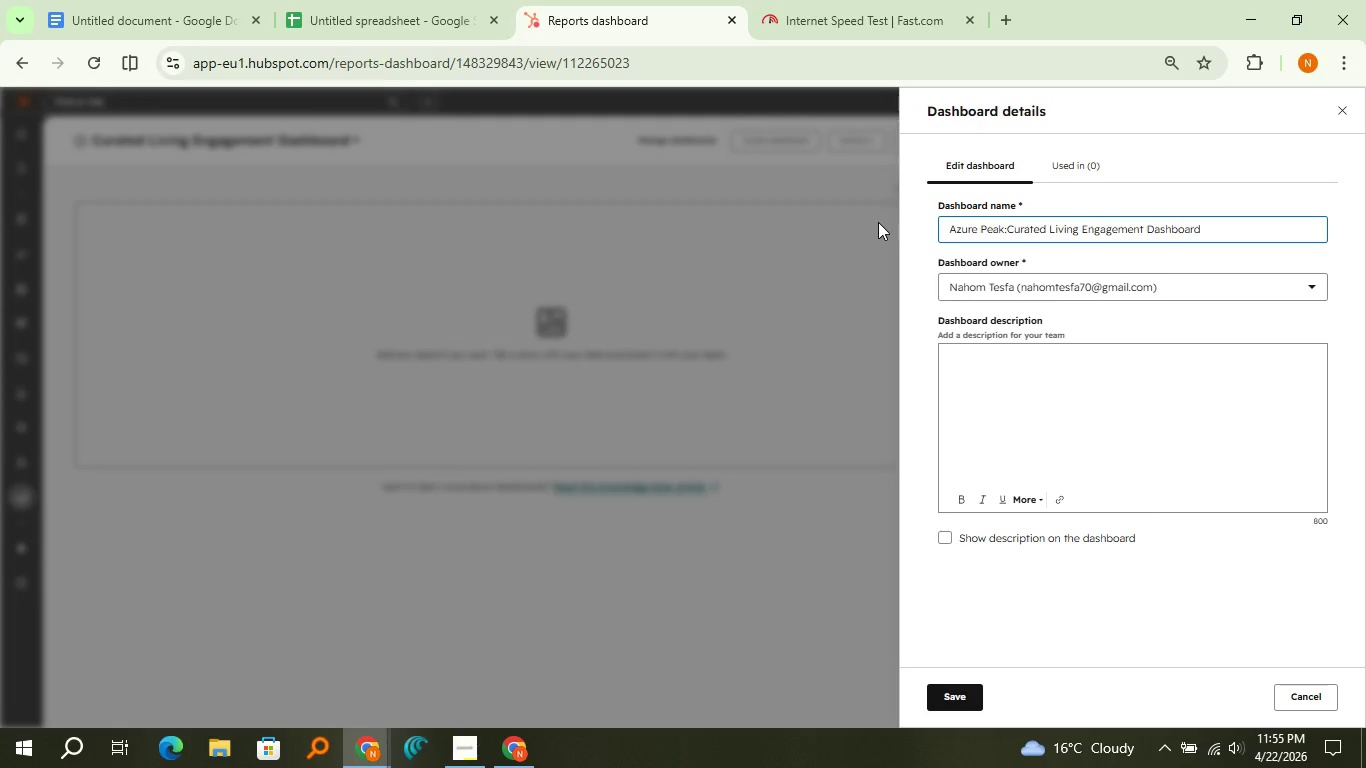 
key(Space)
 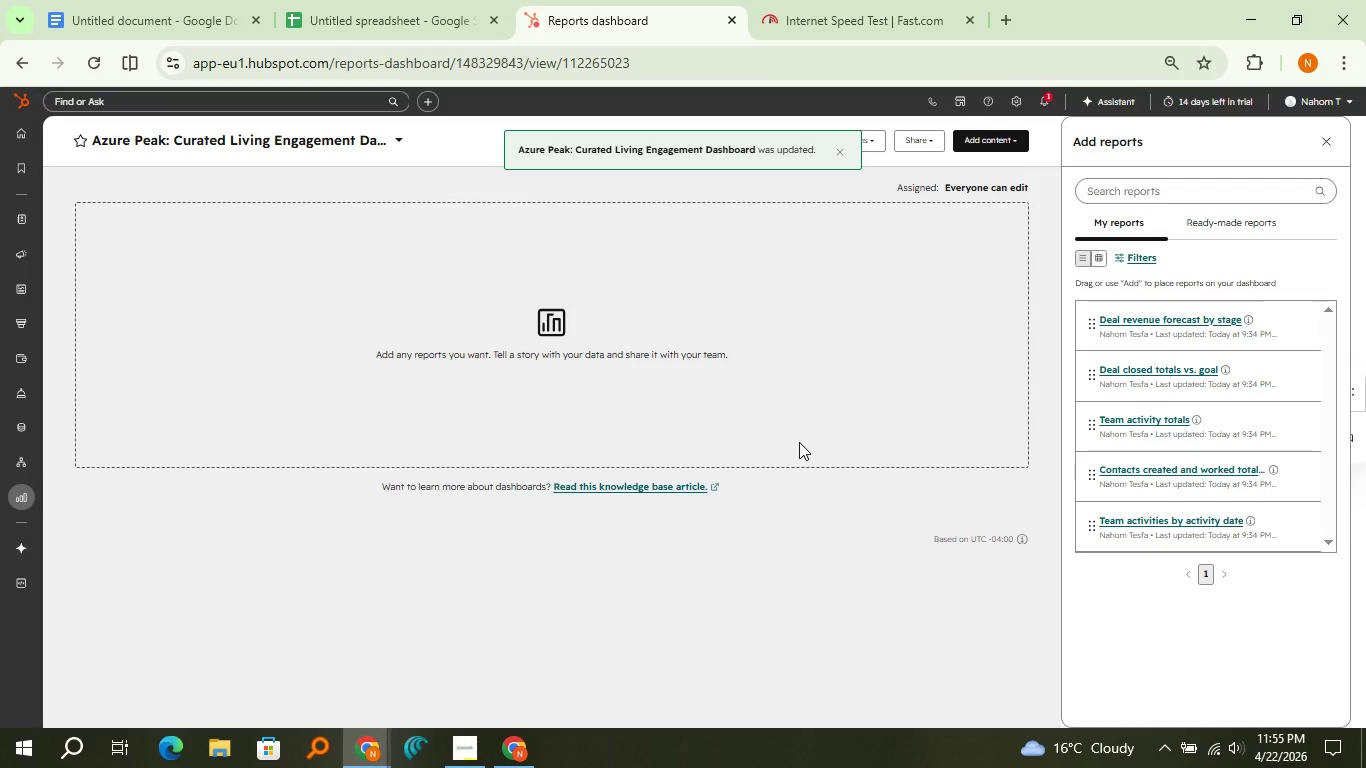 
wait(5.55)
 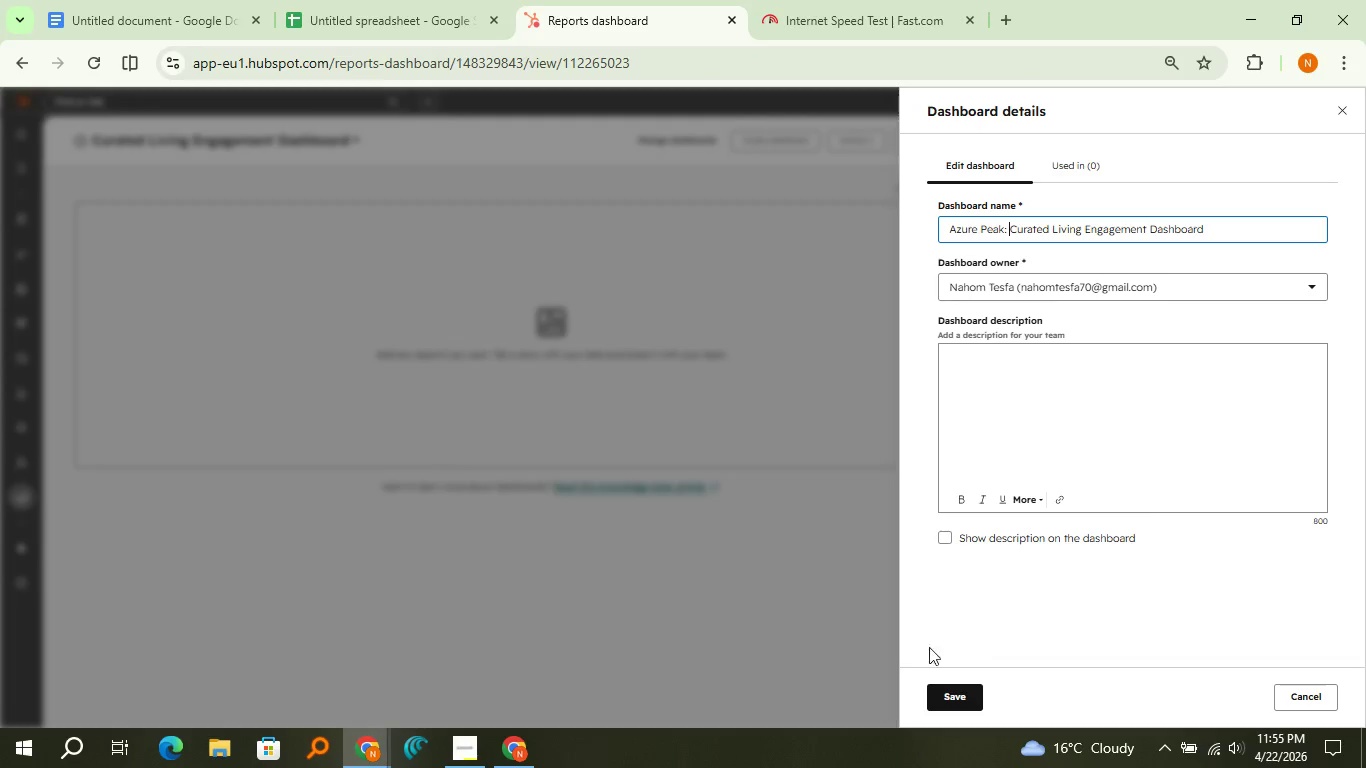 
left_click([834, 154])
 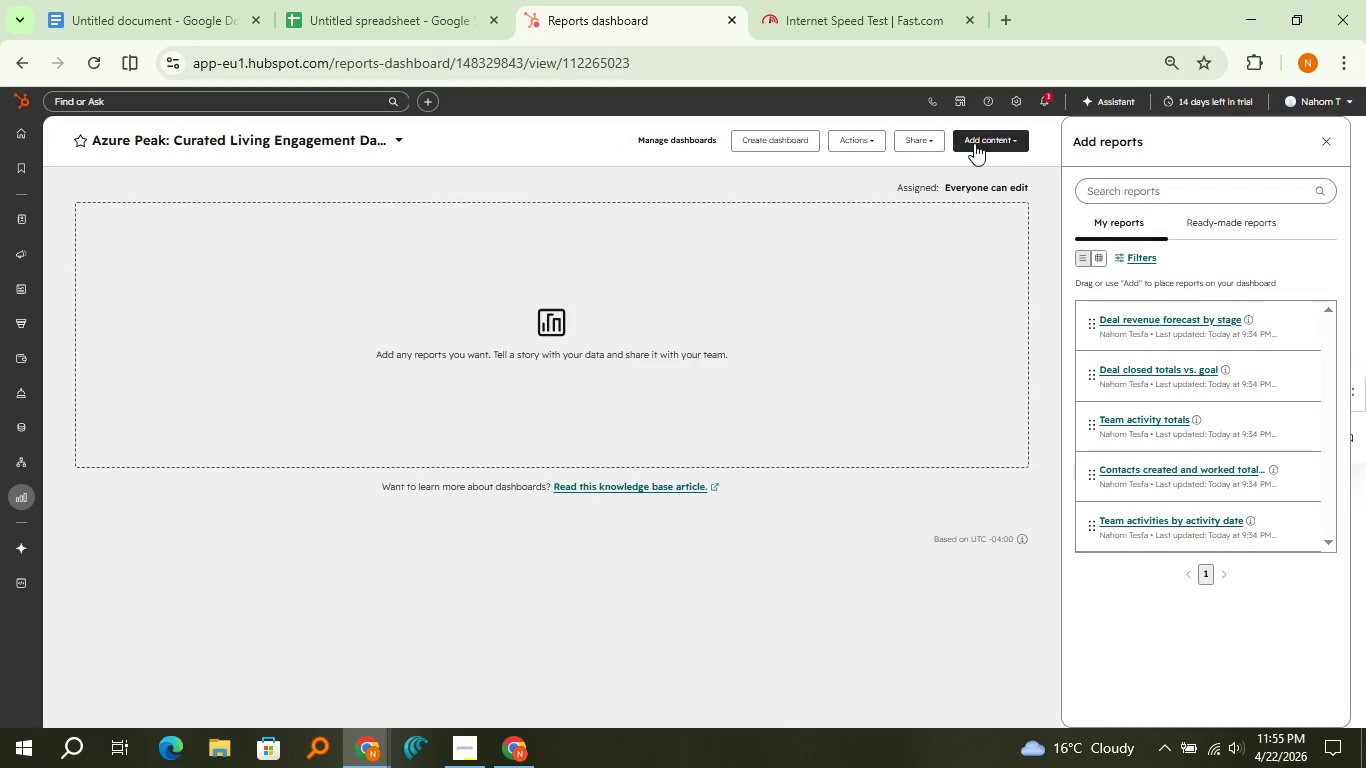 
left_click([974, 143])
 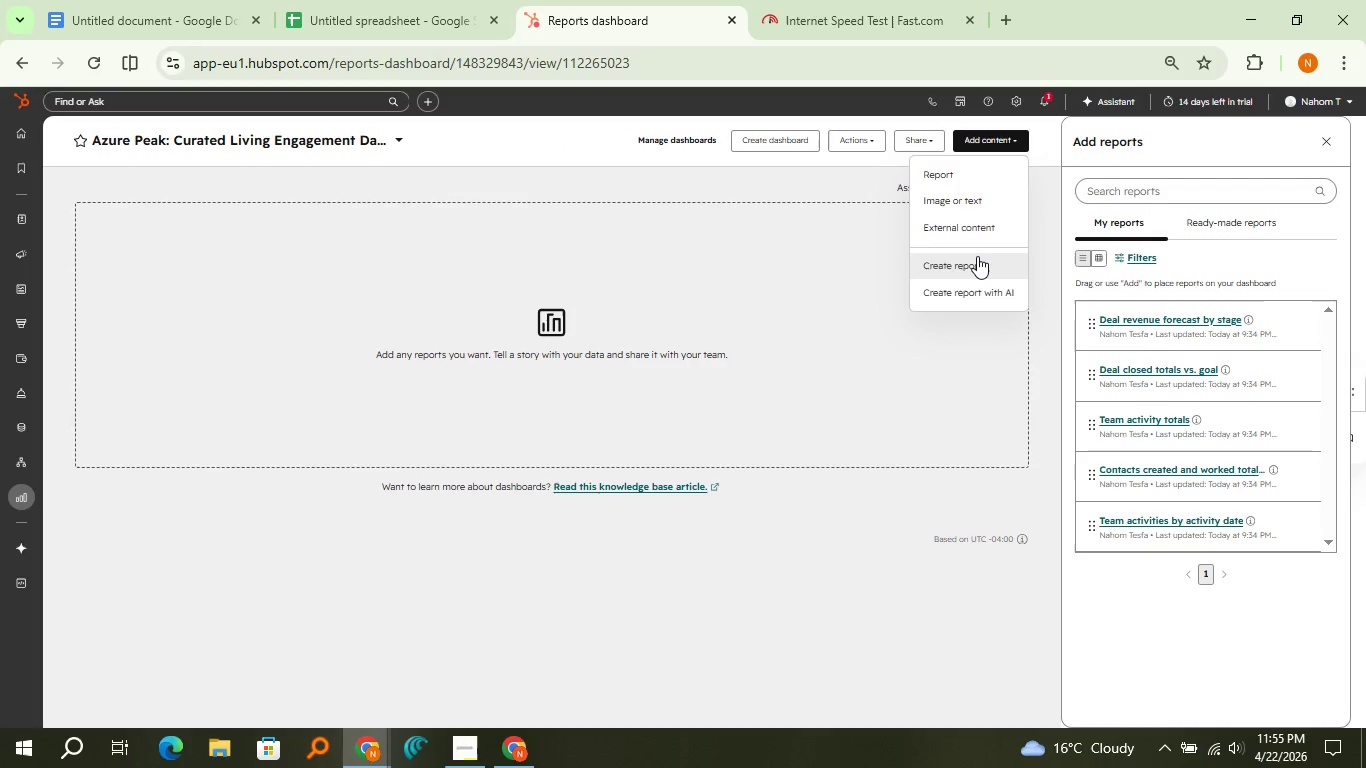 
left_click([977, 256])
 